 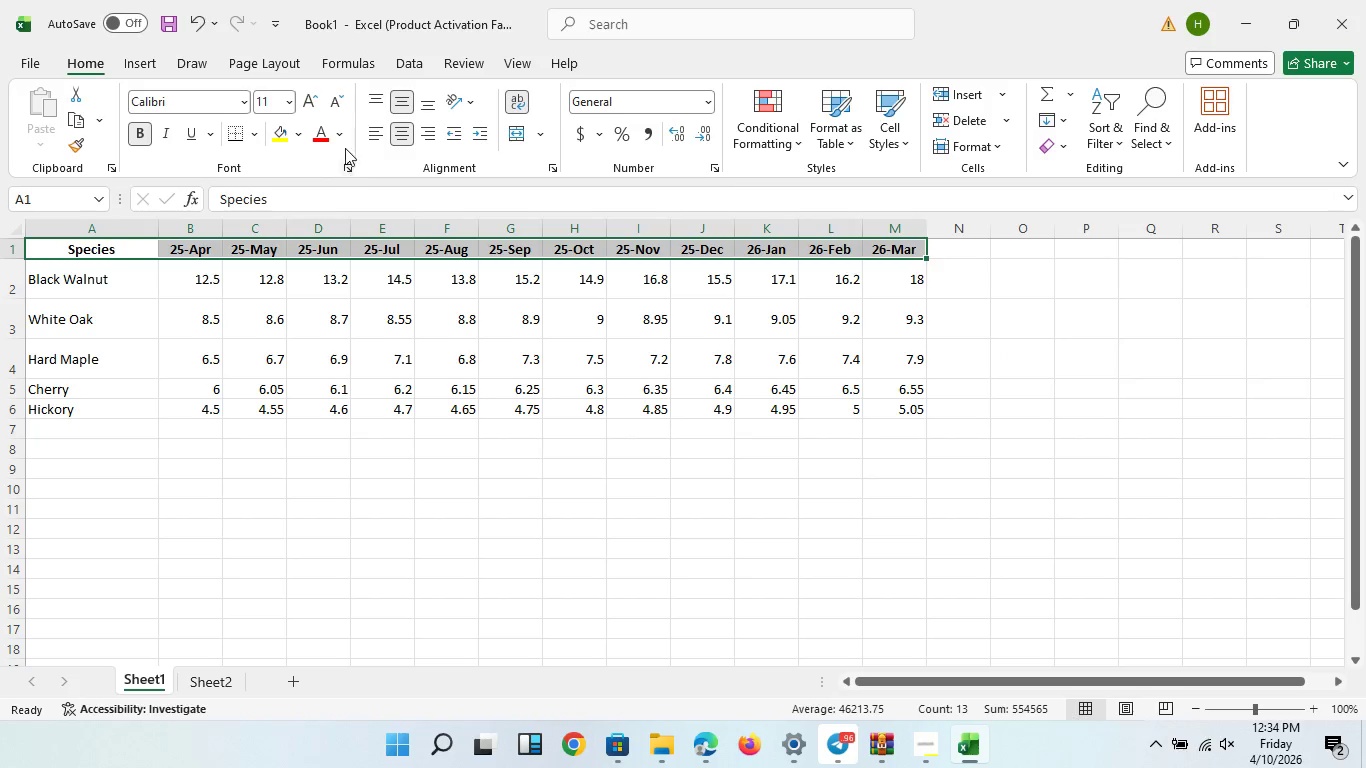 
mouse_move([163, 161])
 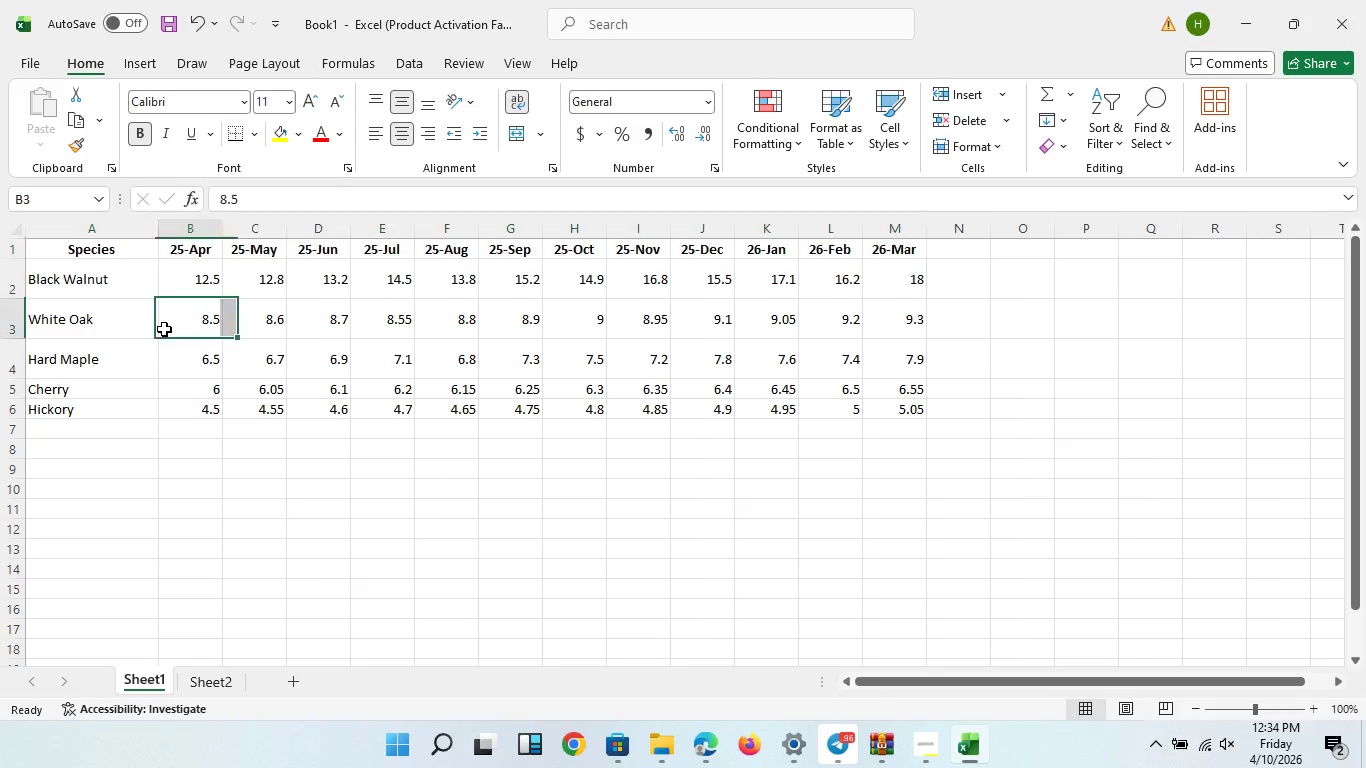 
left_click([164, 329])
 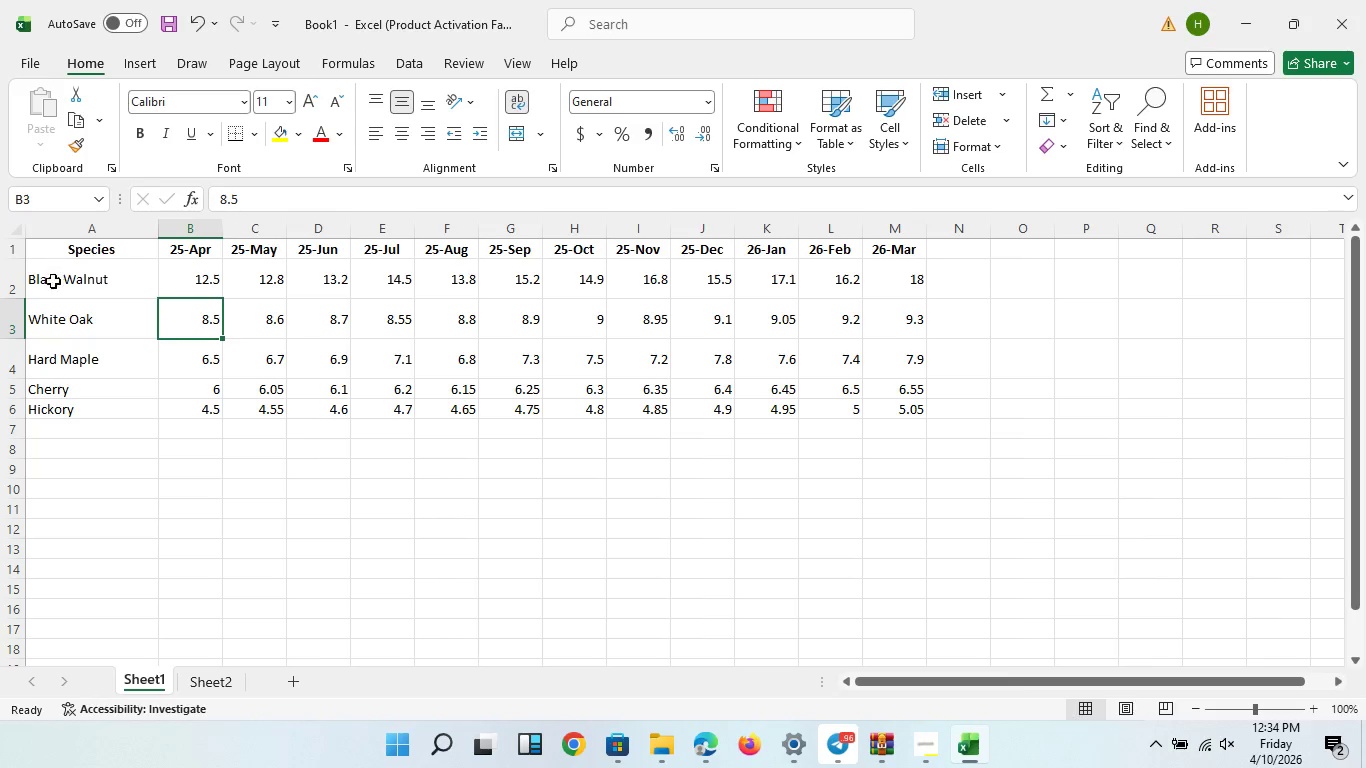 
left_click([53, 281])
 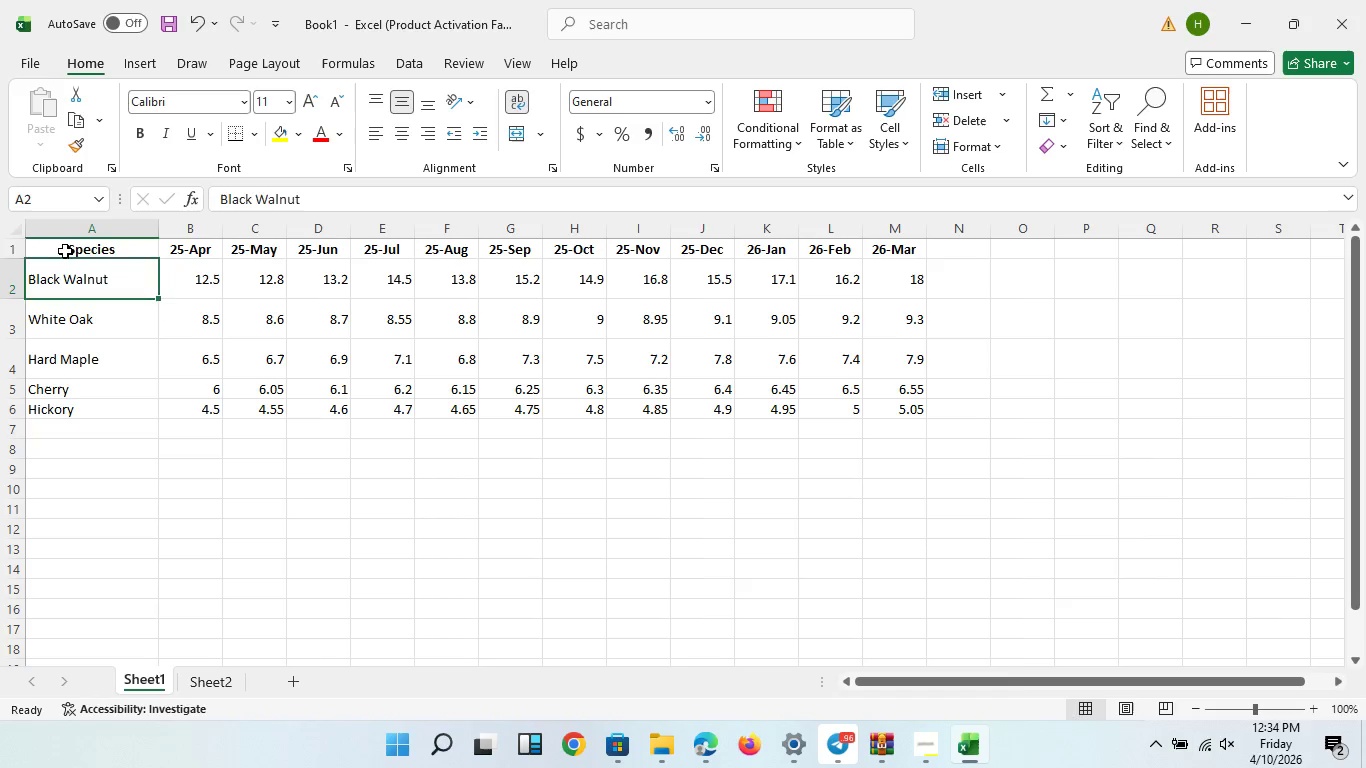 
left_click_drag(start_coordinate=[65, 251], to_coordinate=[149, 399])
 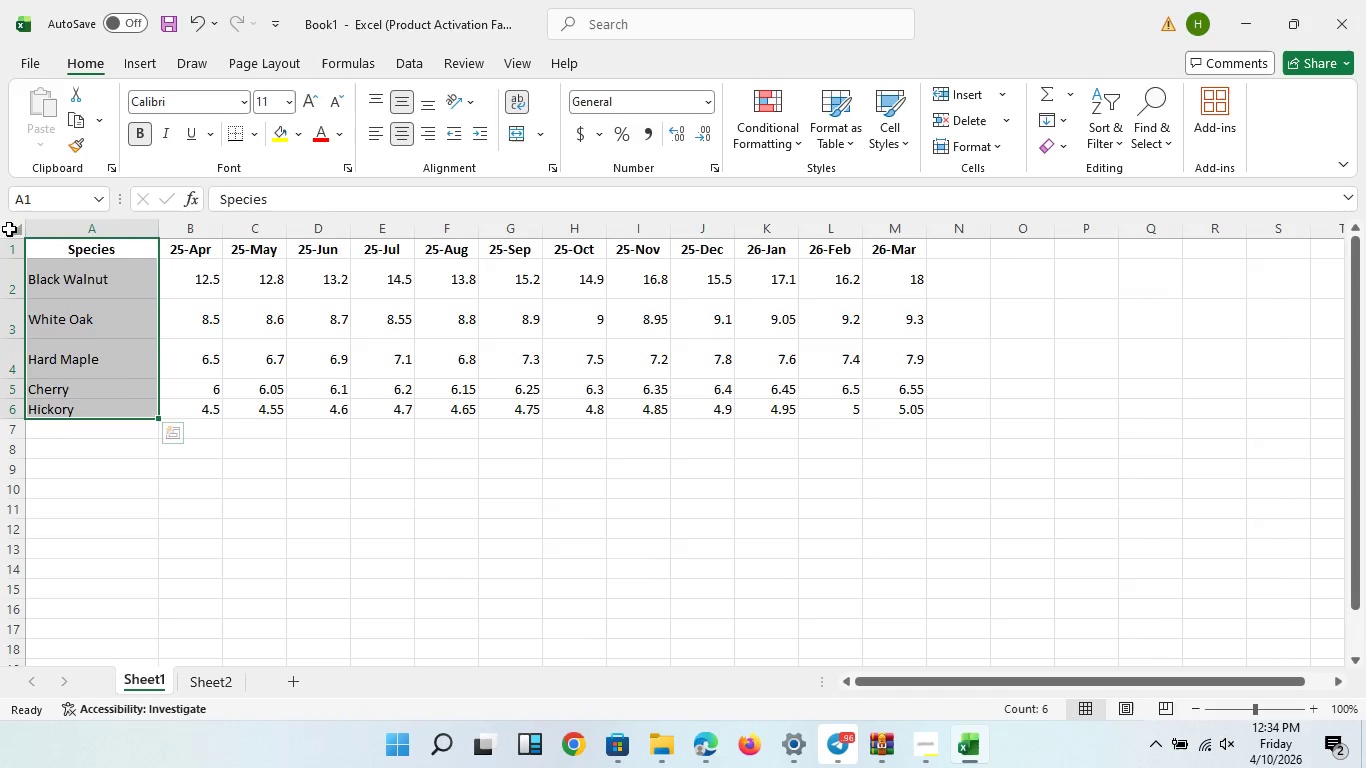 
left_click([9, 229])
 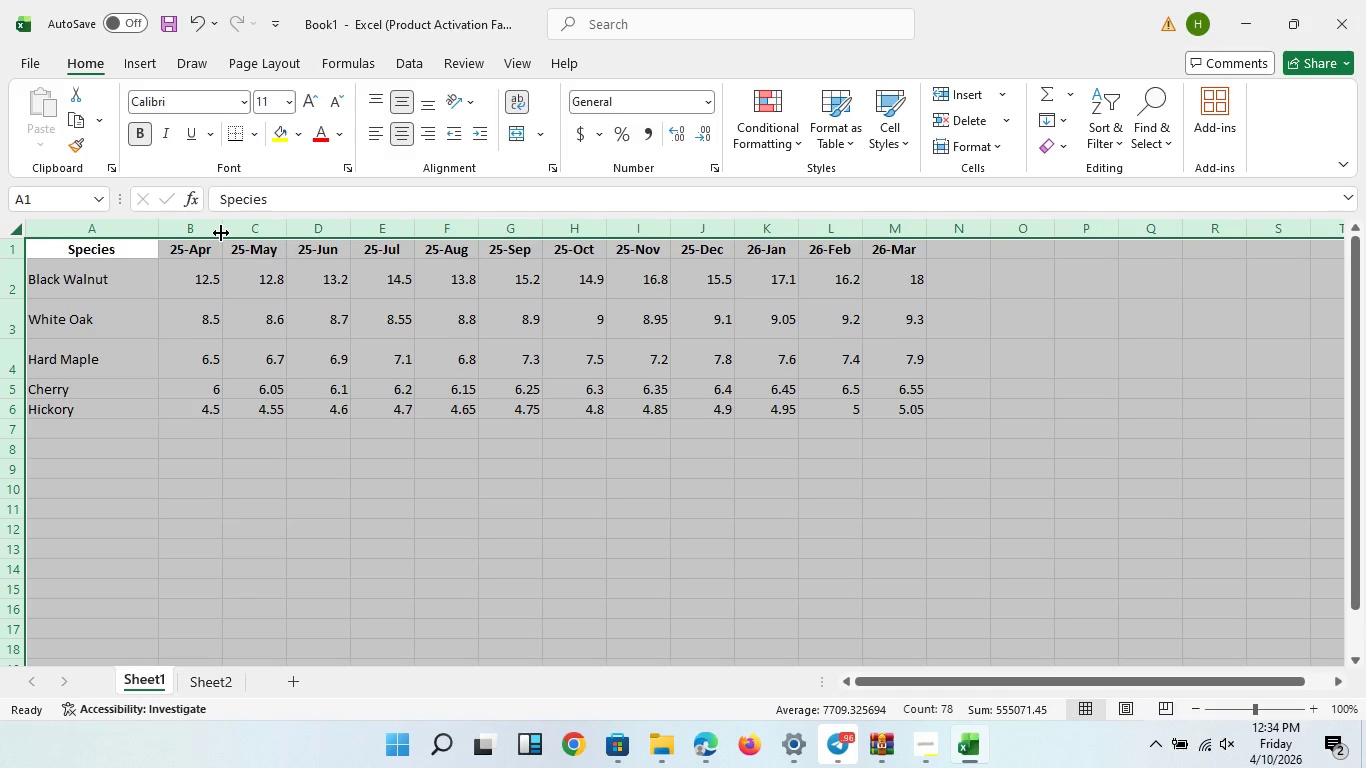 
double_click([221, 233])
 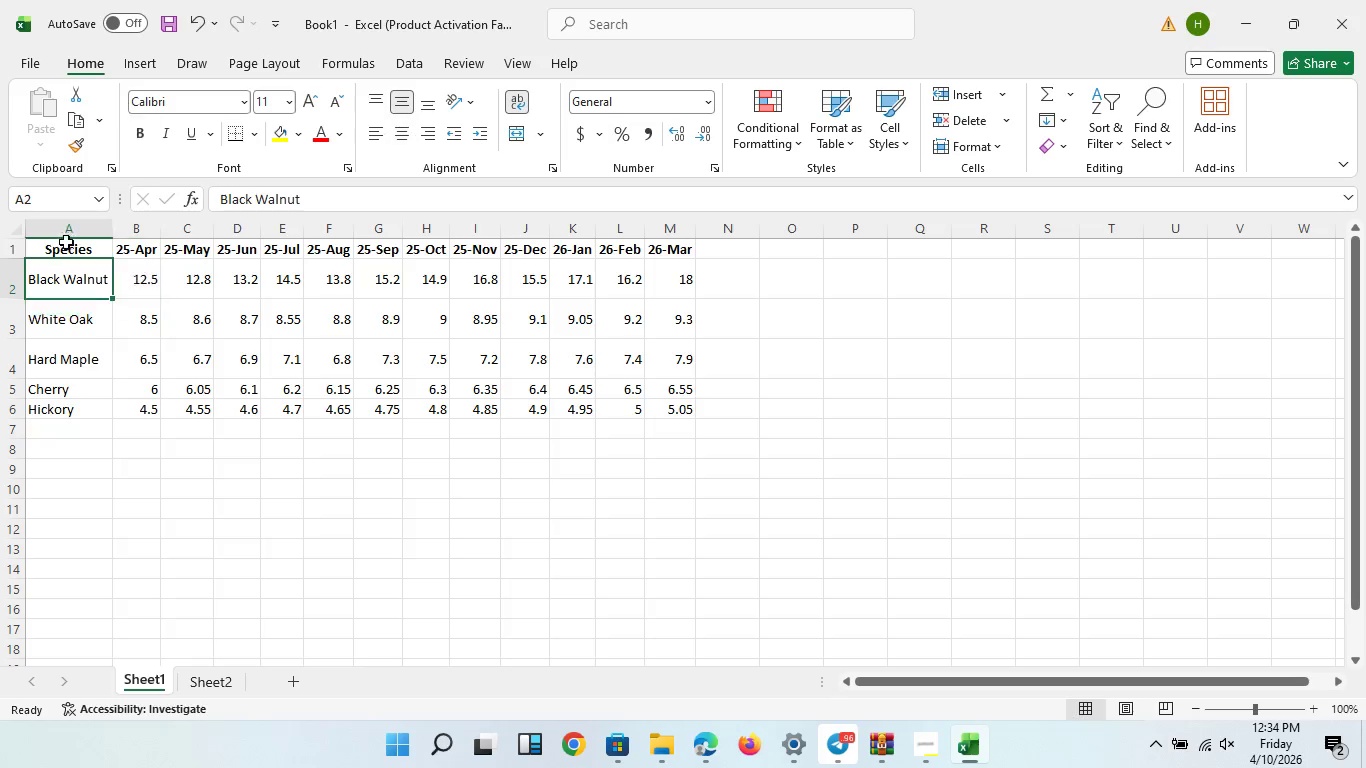 
double_click([62, 238])
 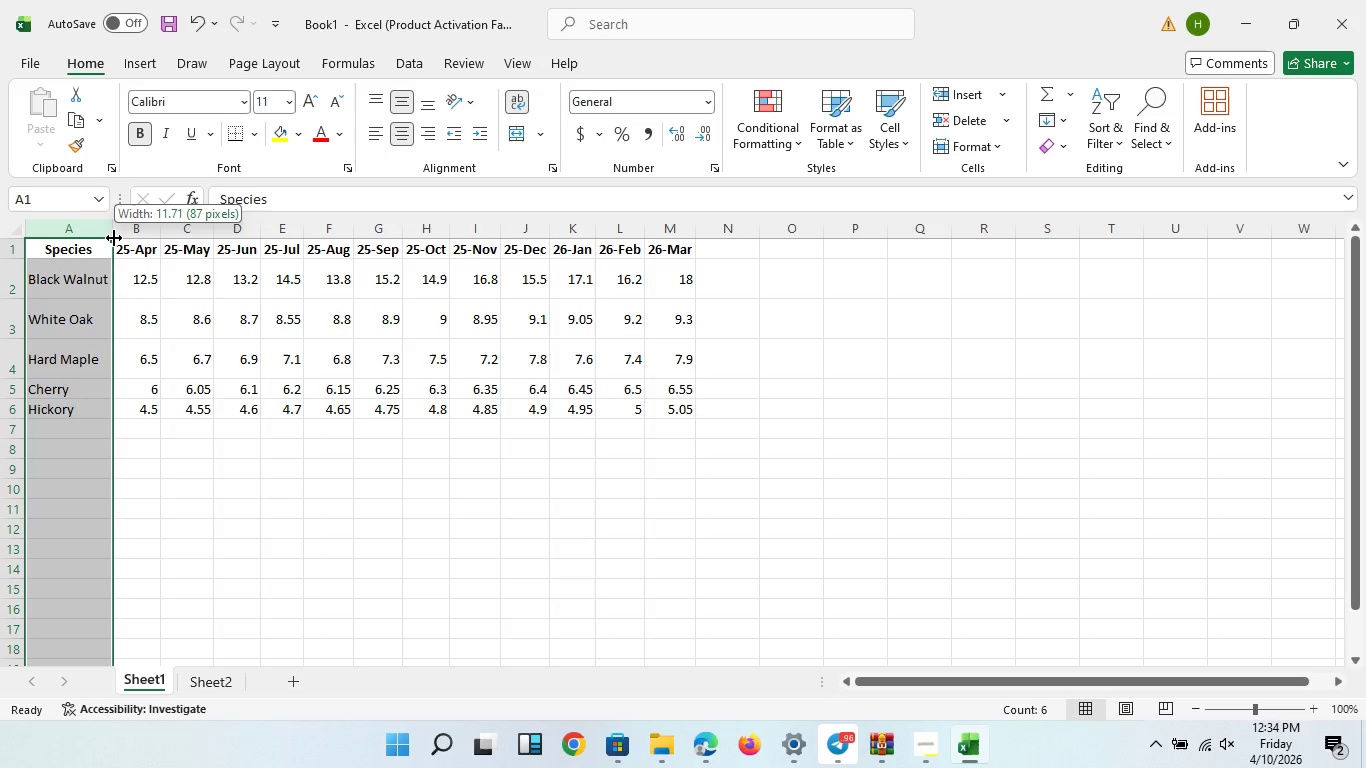 
left_click_drag(start_coordinate=[114, 238], to_coordinate=[245, 248])
 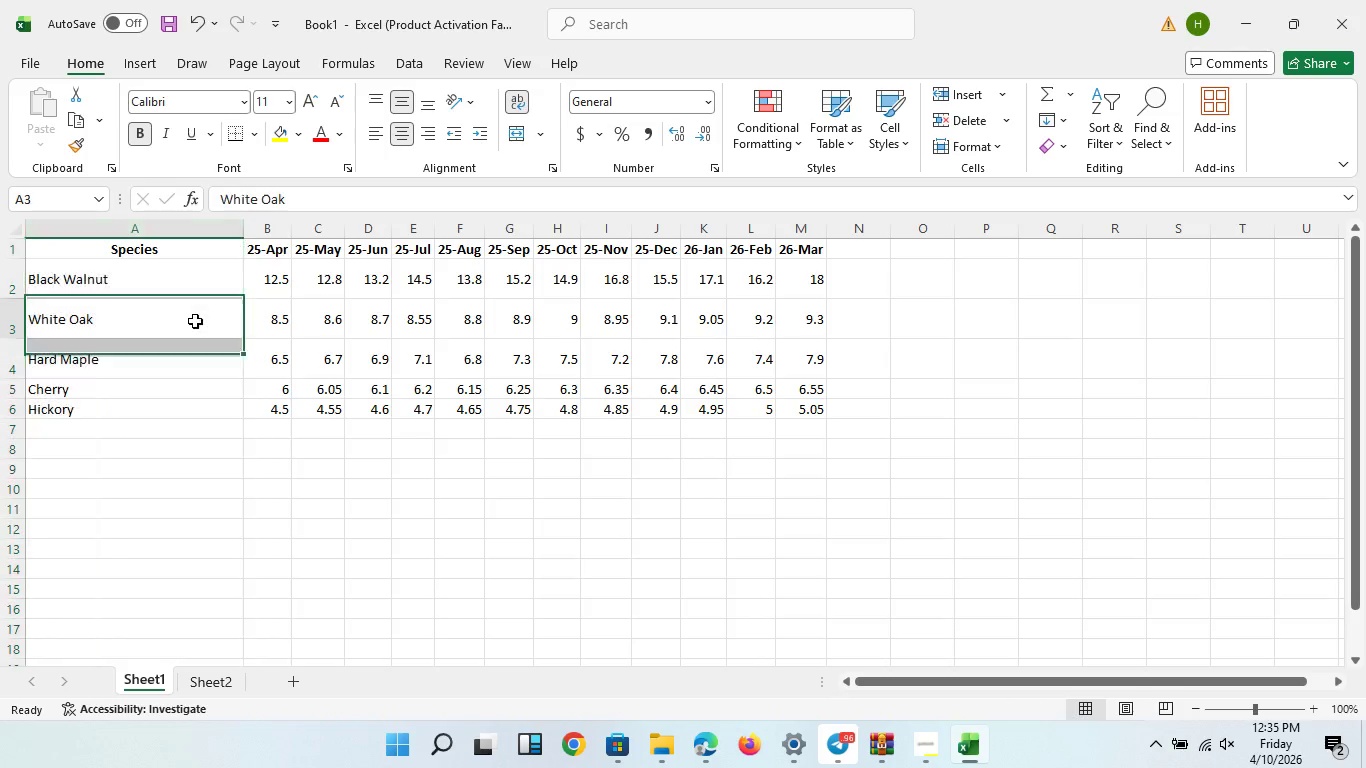 
left_click([195, 321])
 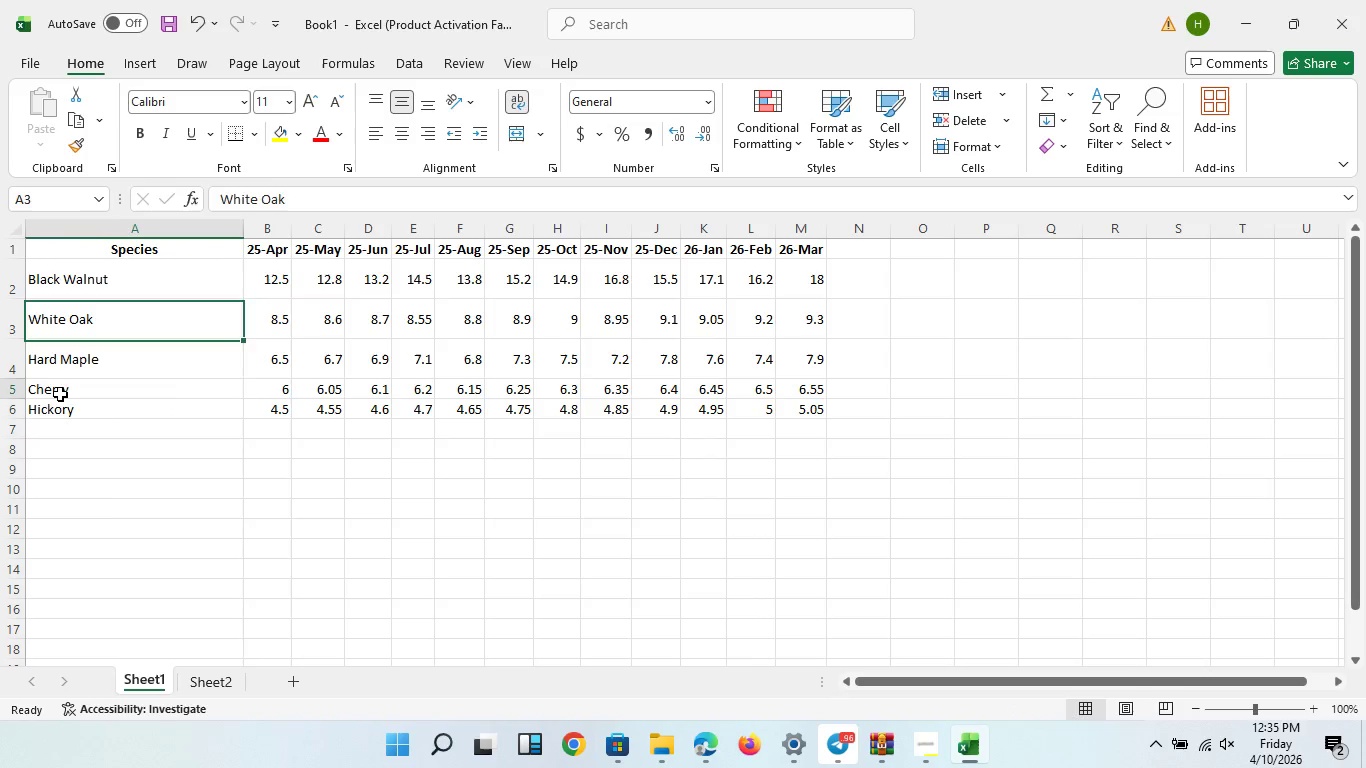 
left_click([60, 394])
 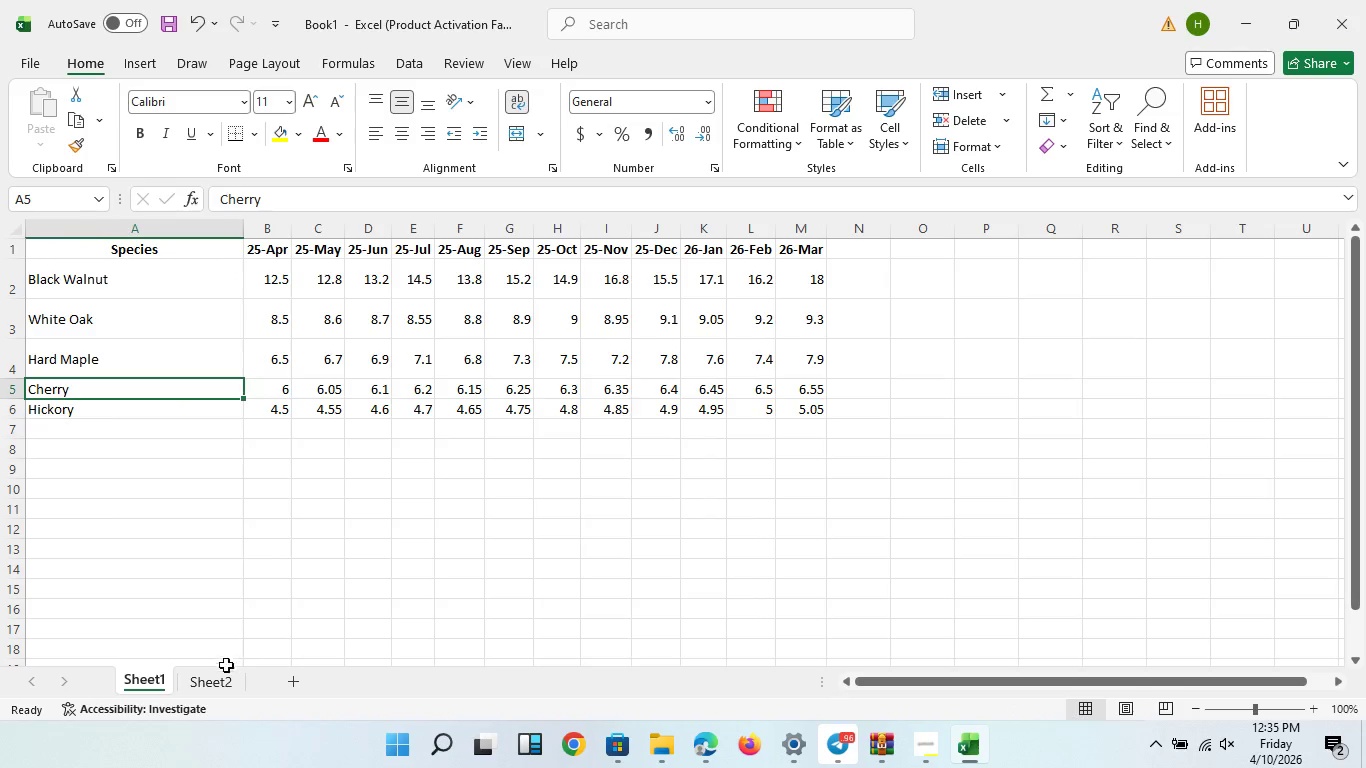 
left_click([220, 674])
 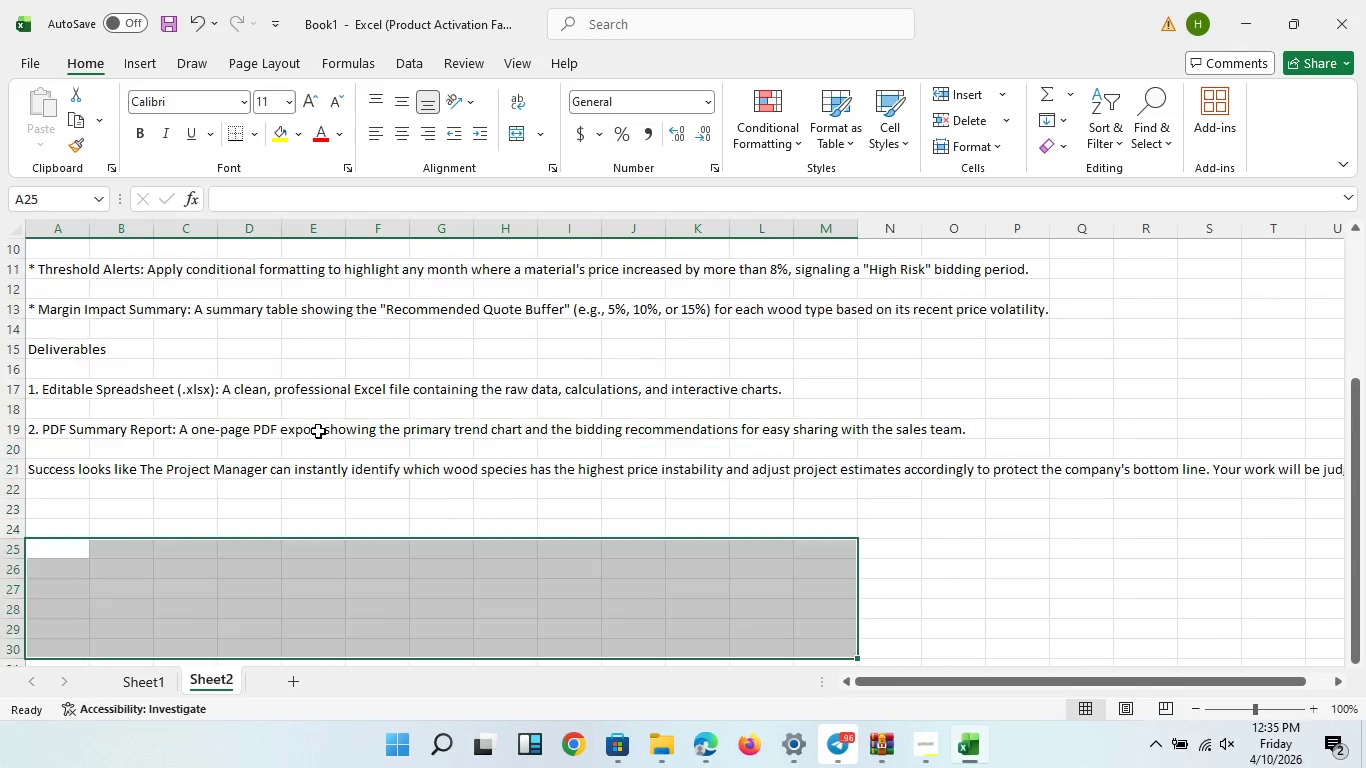 
left_click([194, 381])
 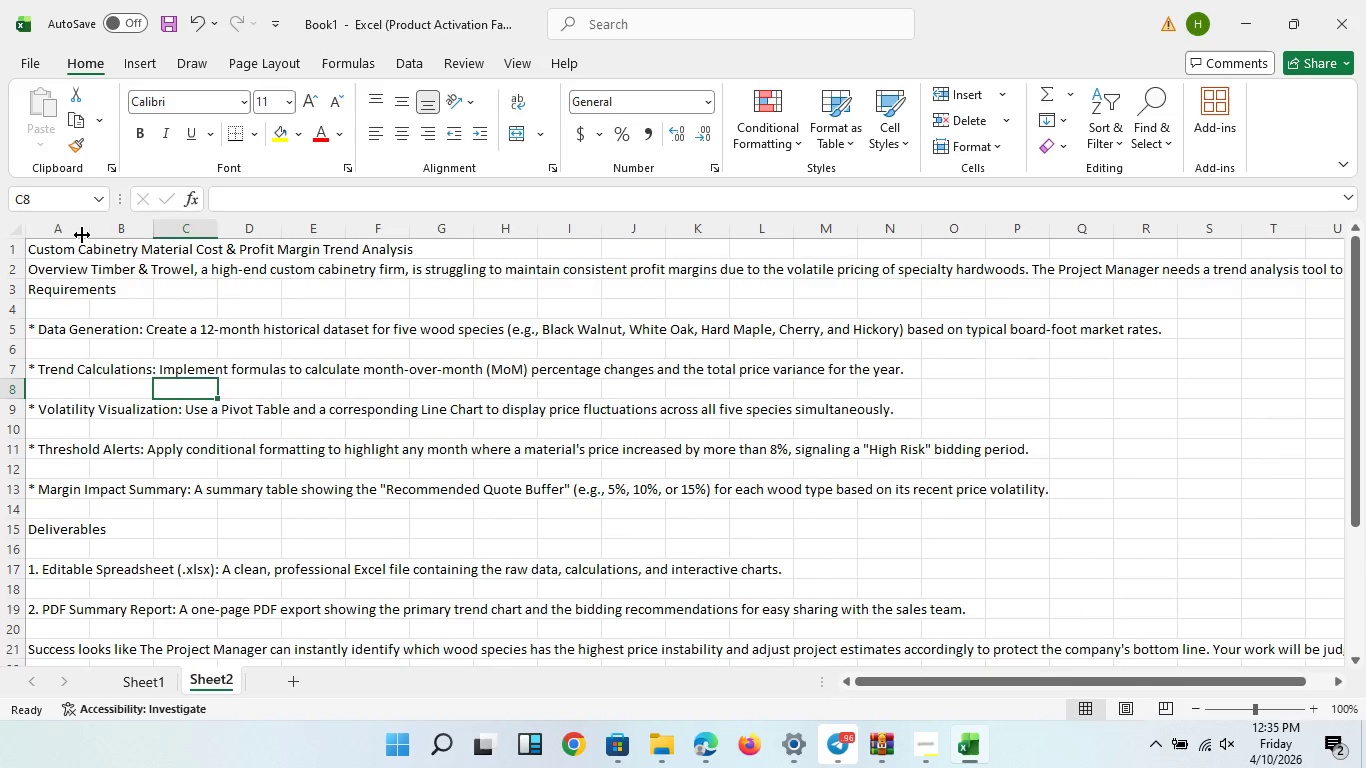 
scroll: coordinate [342, 406], scroll_direction: up, amount: 12.0
 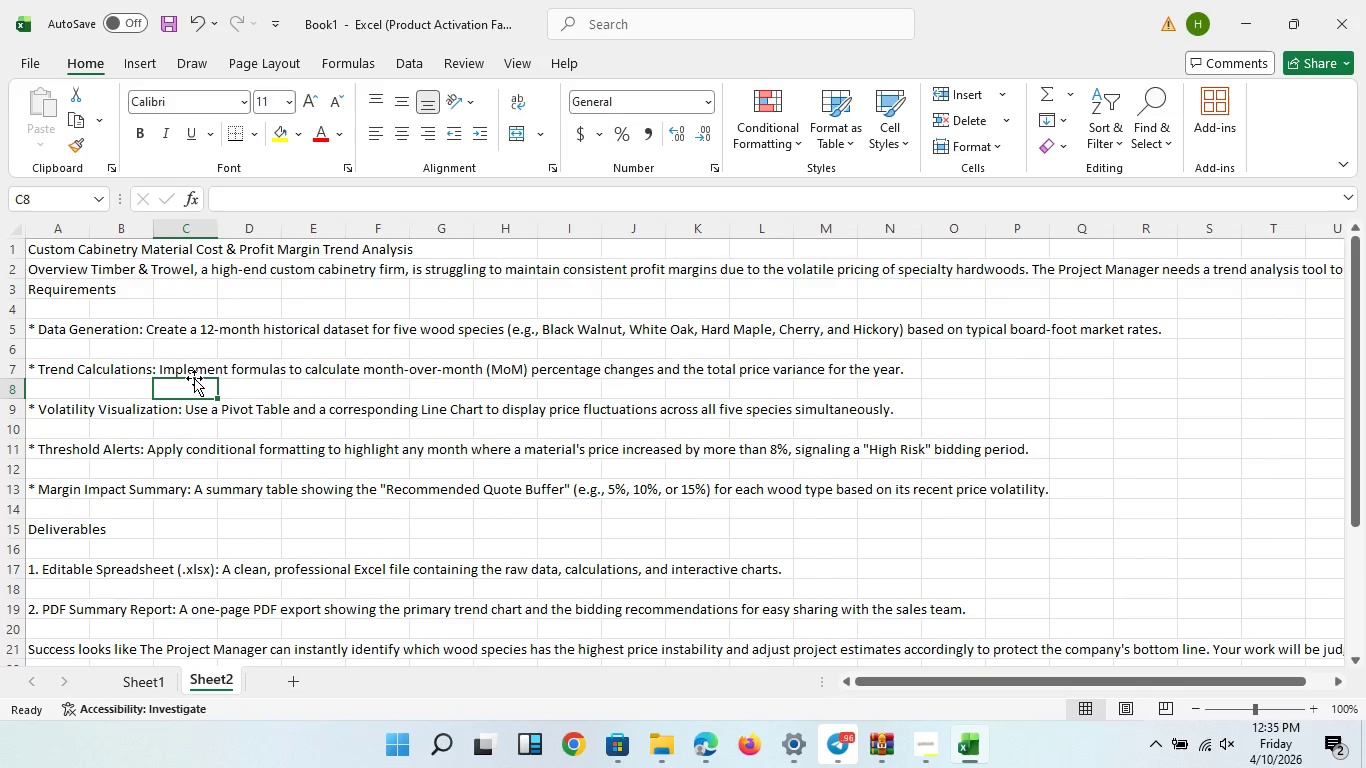 
left_click([82, 235])
 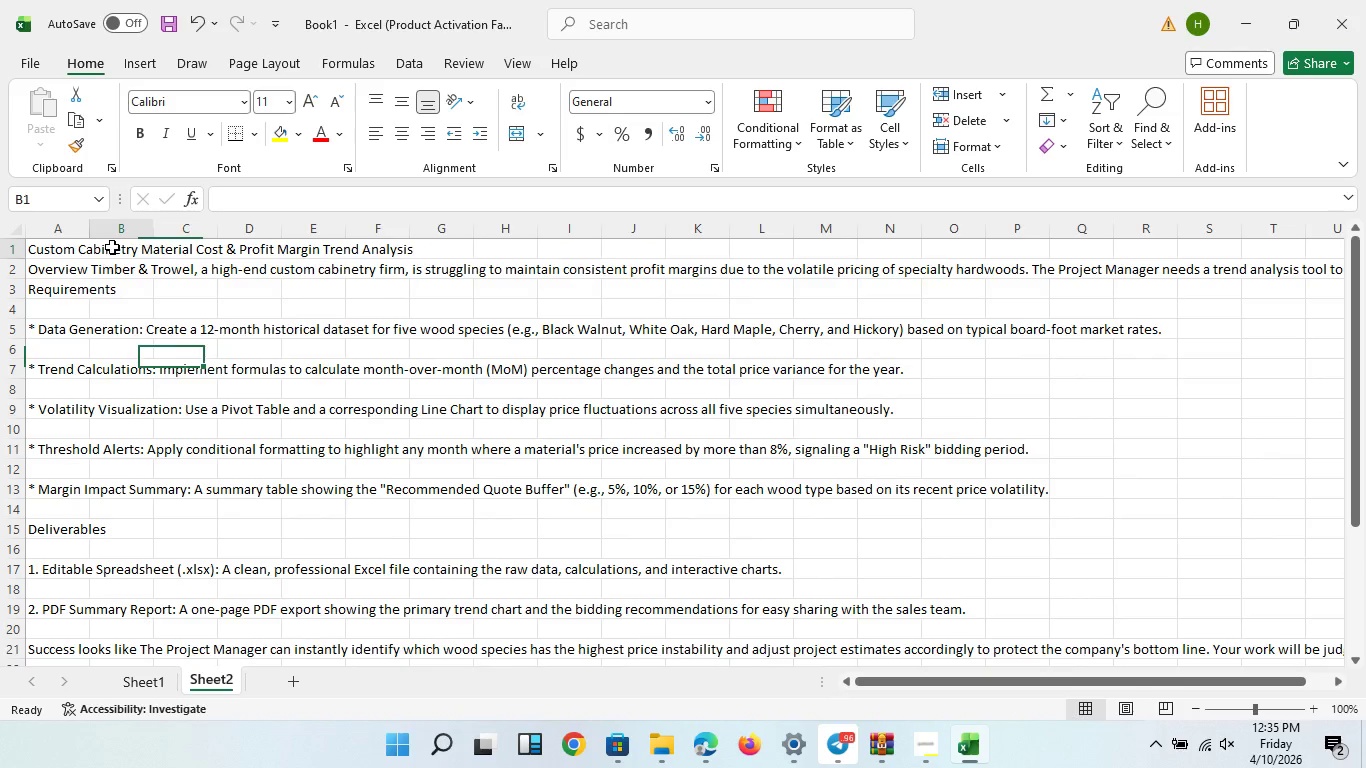 
left_click([112, 247])
 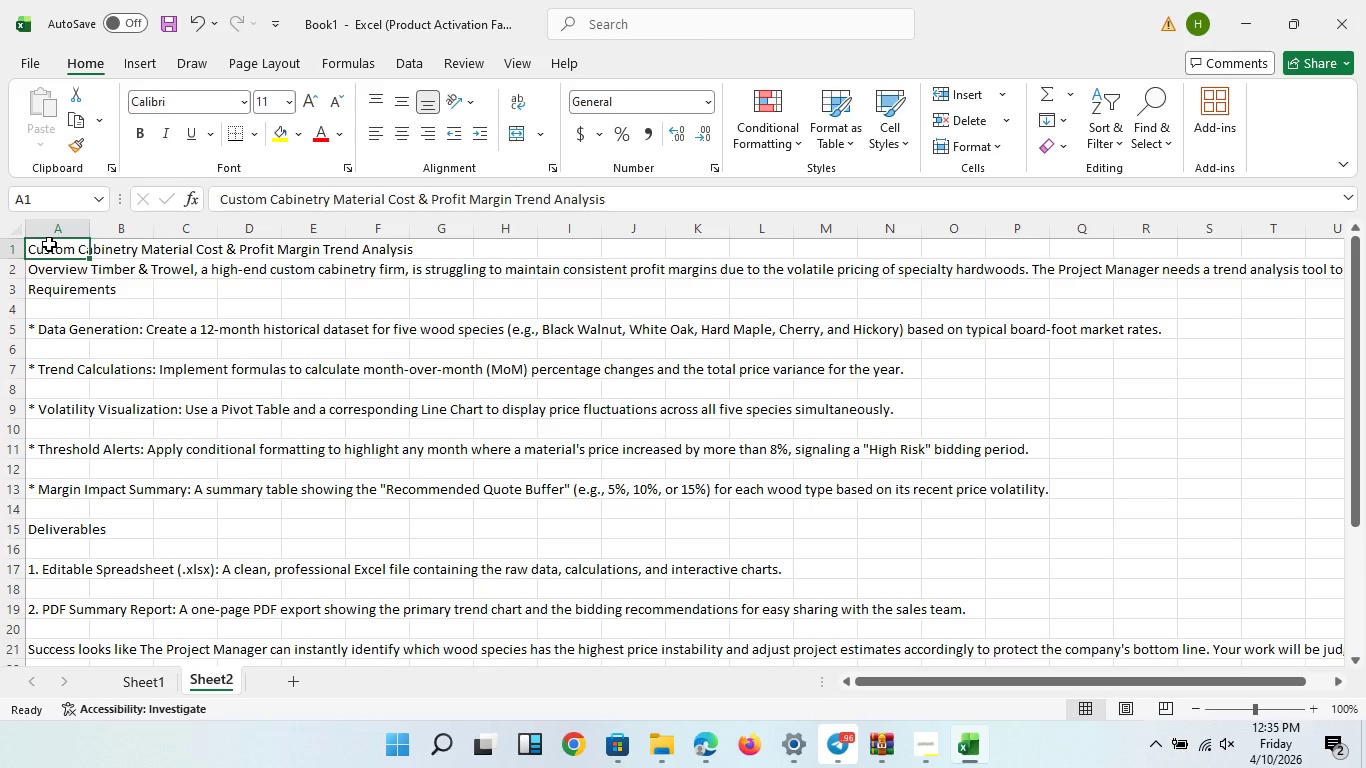 
left_click([49, 244])
 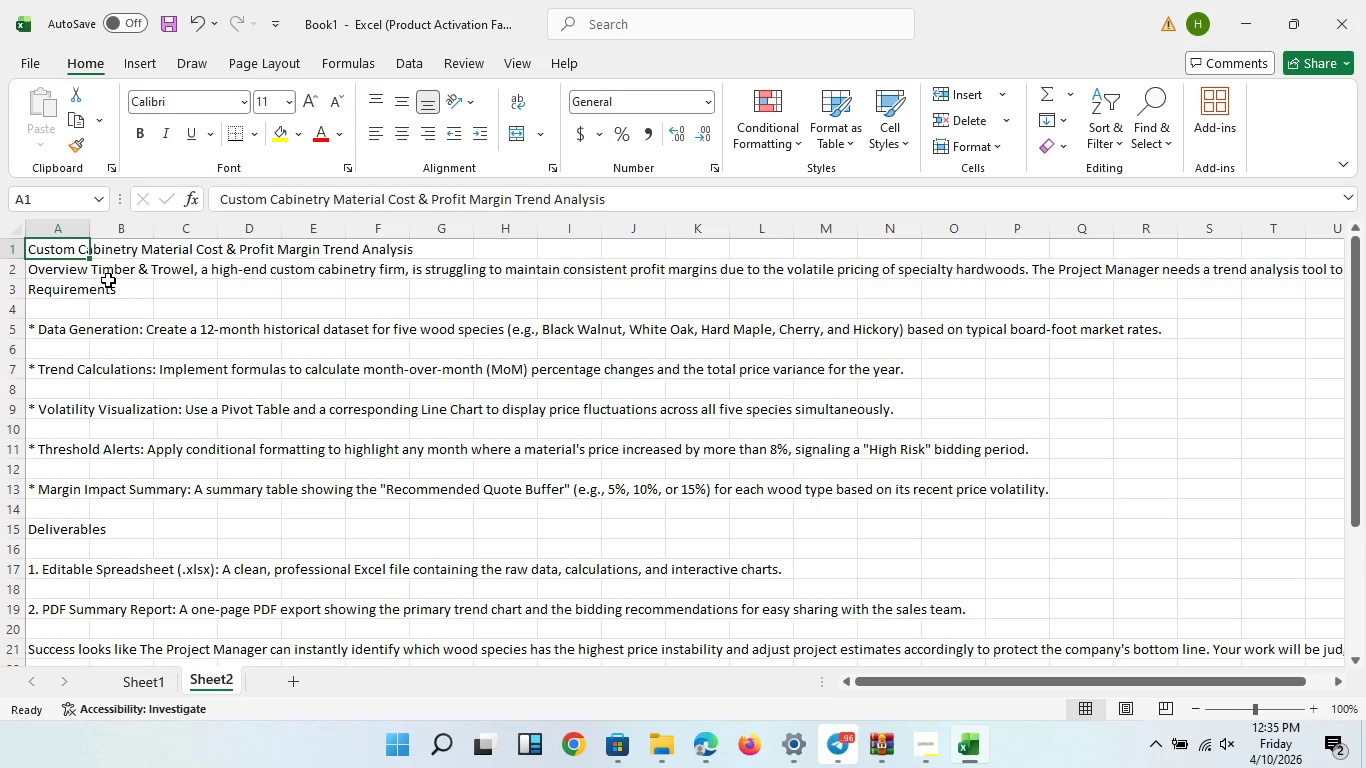 
left_click([108, 278])
 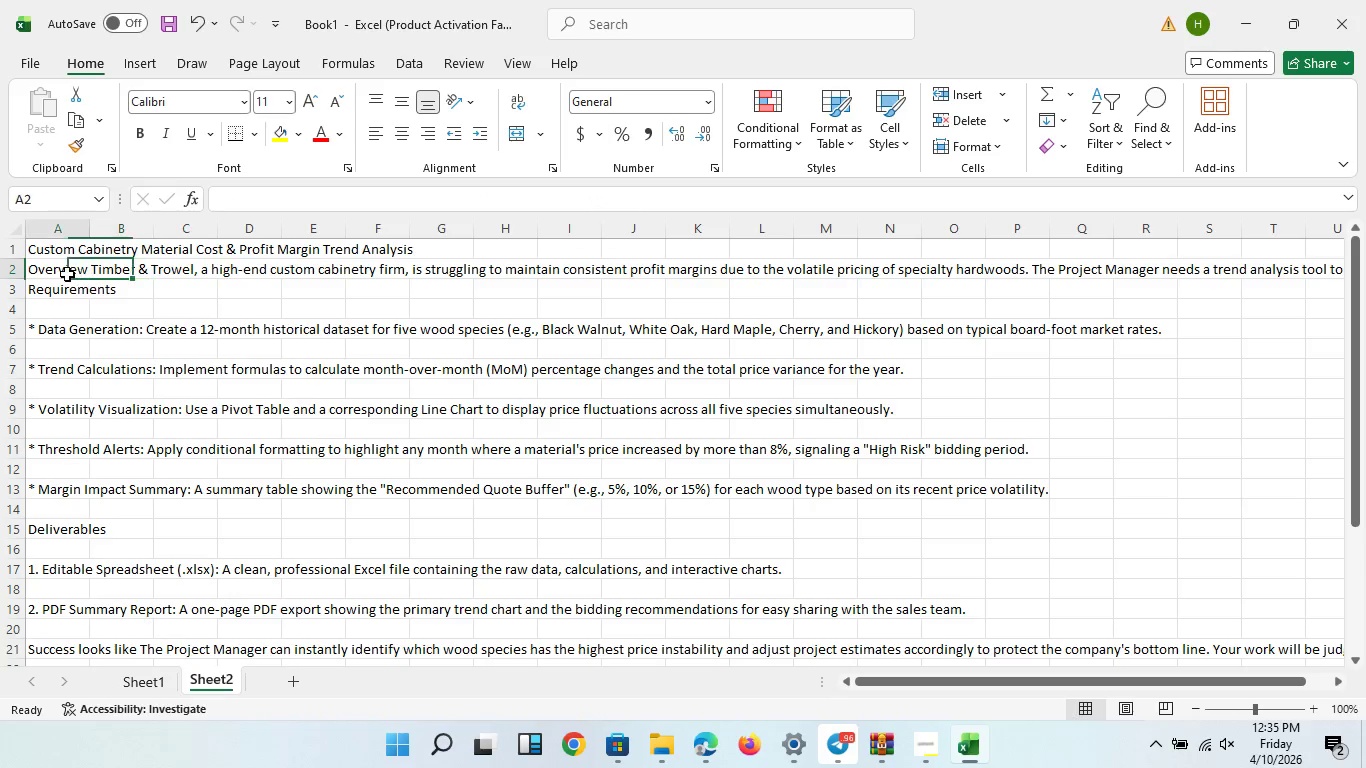 
left_click([67, 274])
 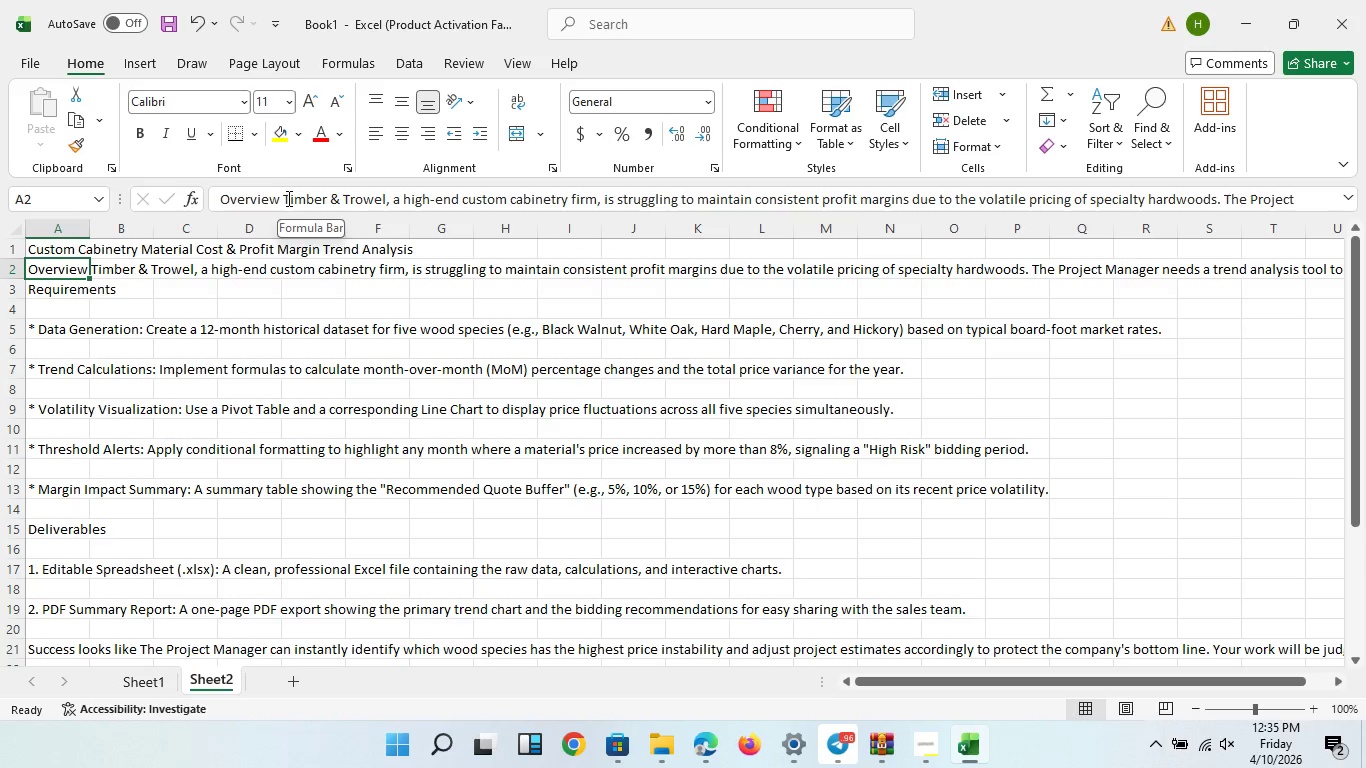 
left_click([287, 198])
 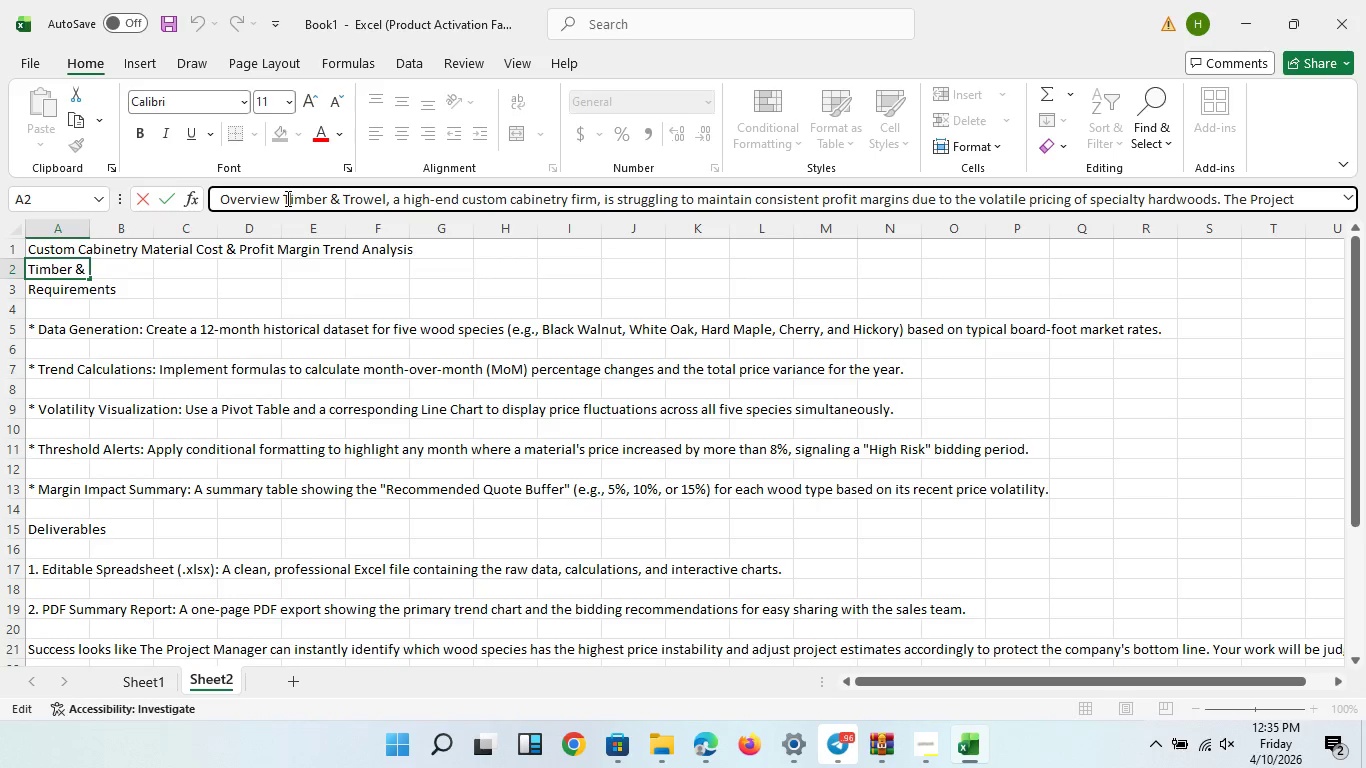 
left_click_drag(start_coordinate=[286, 198], to_coordinate=[382, 198])
 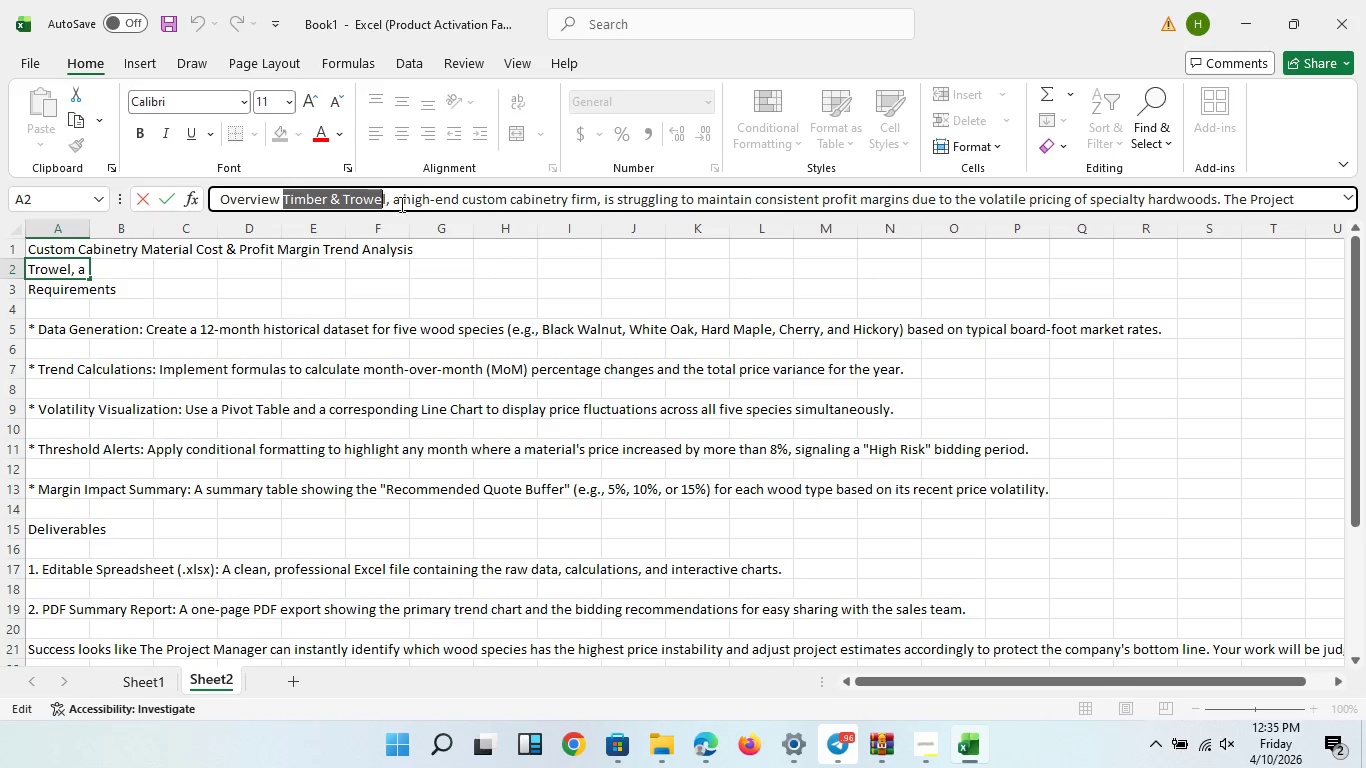 
key(Control+C)
 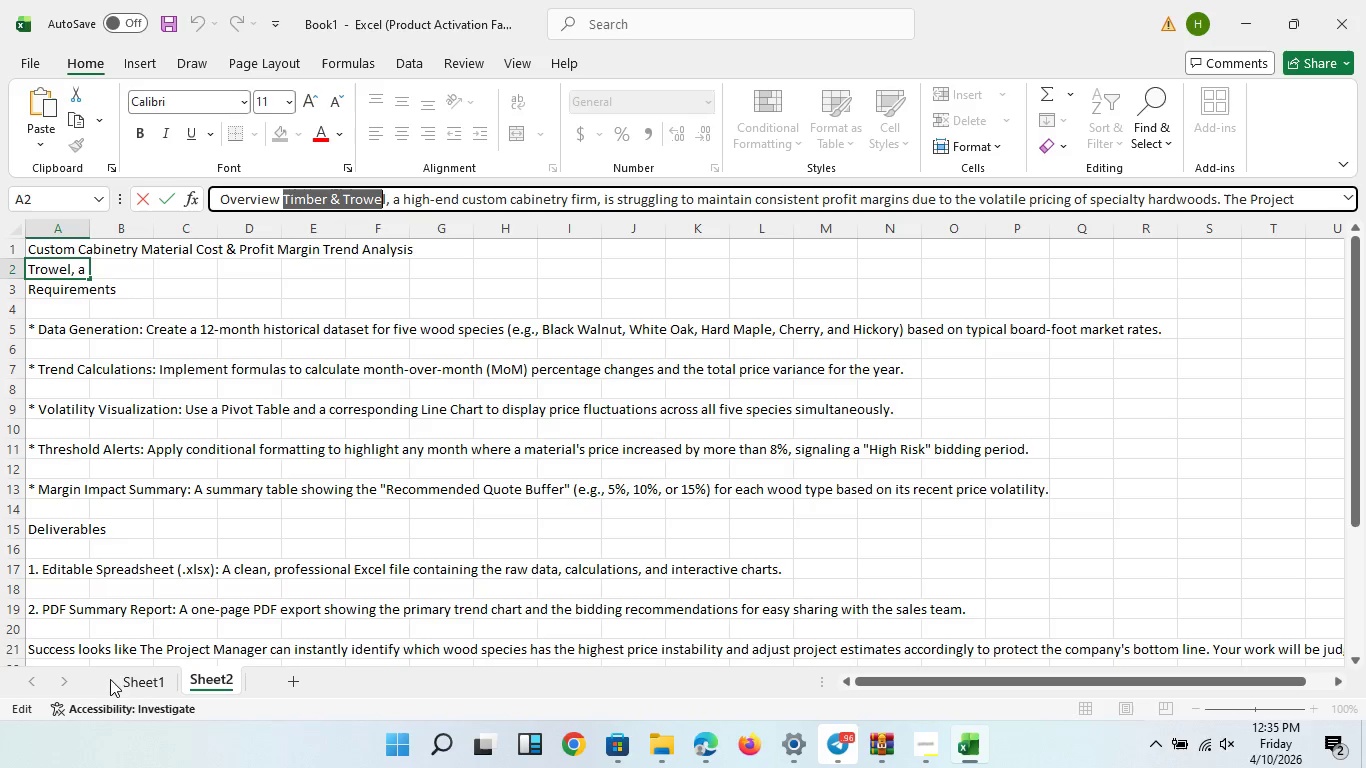 
left_click([129, 681])
 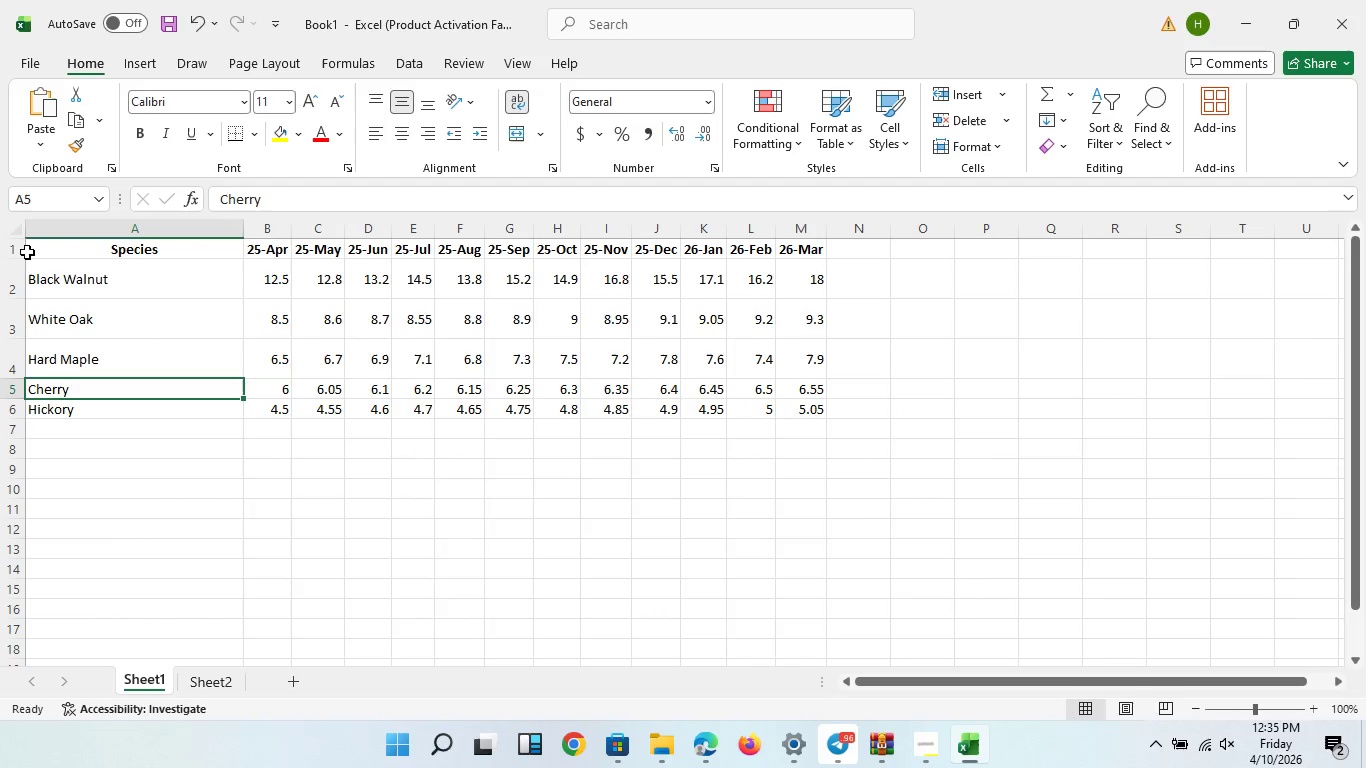 
left_click([11, 250])
 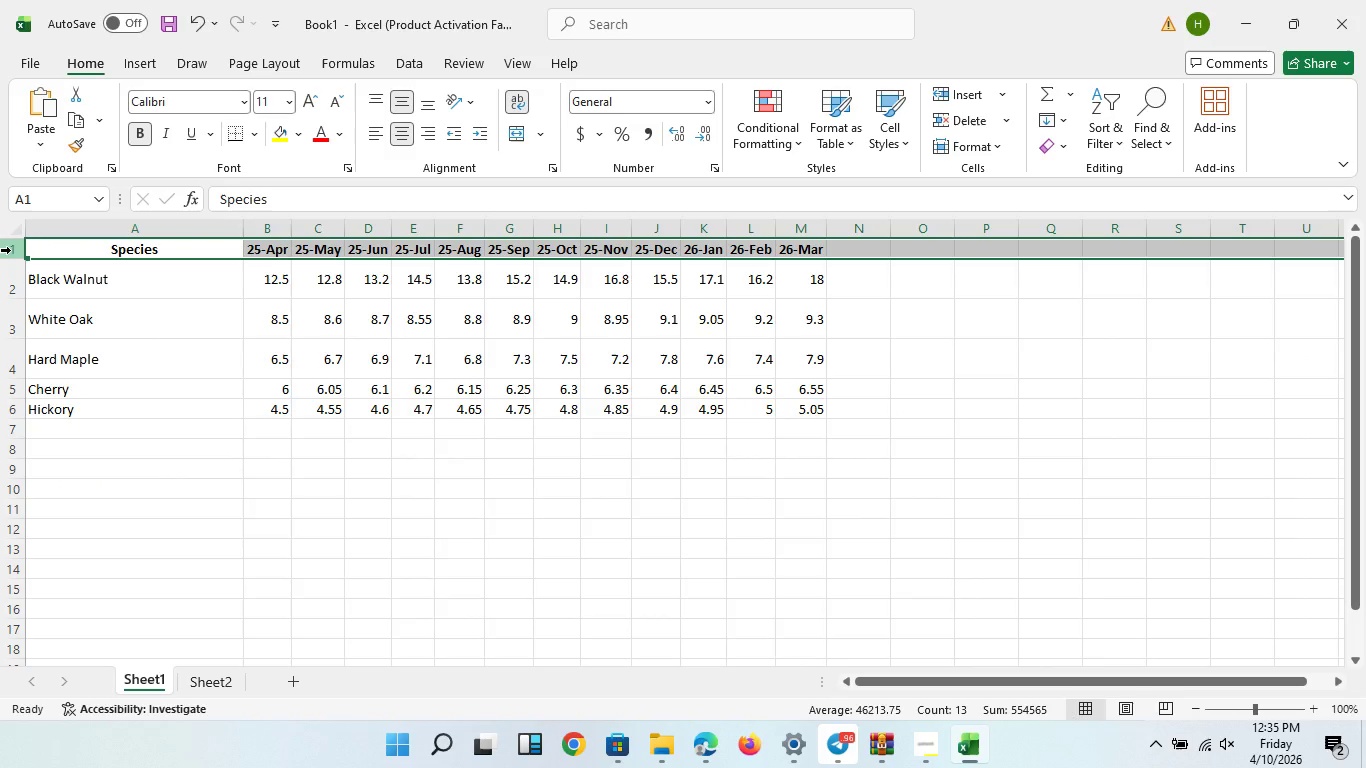 
key(Control+NumpadAdd)
 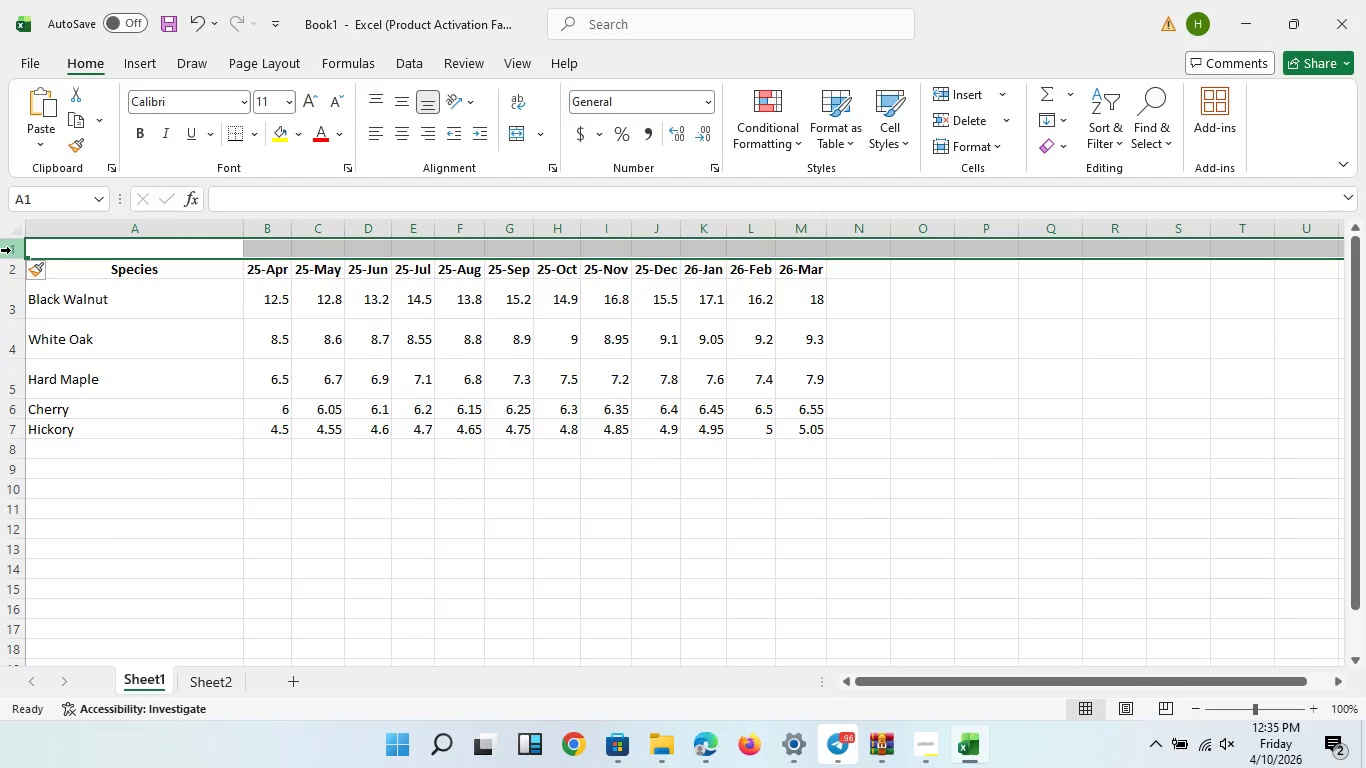 
key(Control+NumpadAdd)
 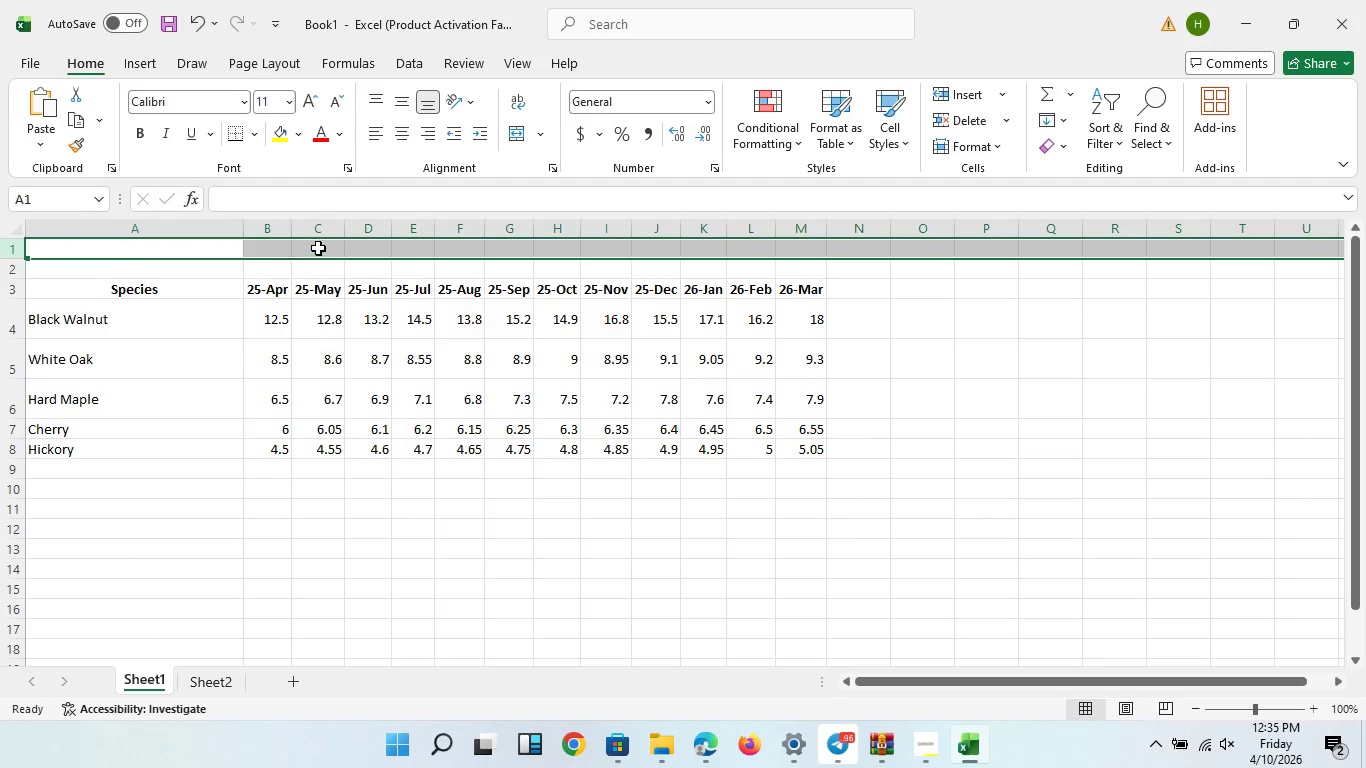 
left_click_drag(start_coordinate=[317, 247], to_coordinate=[457, 252])
 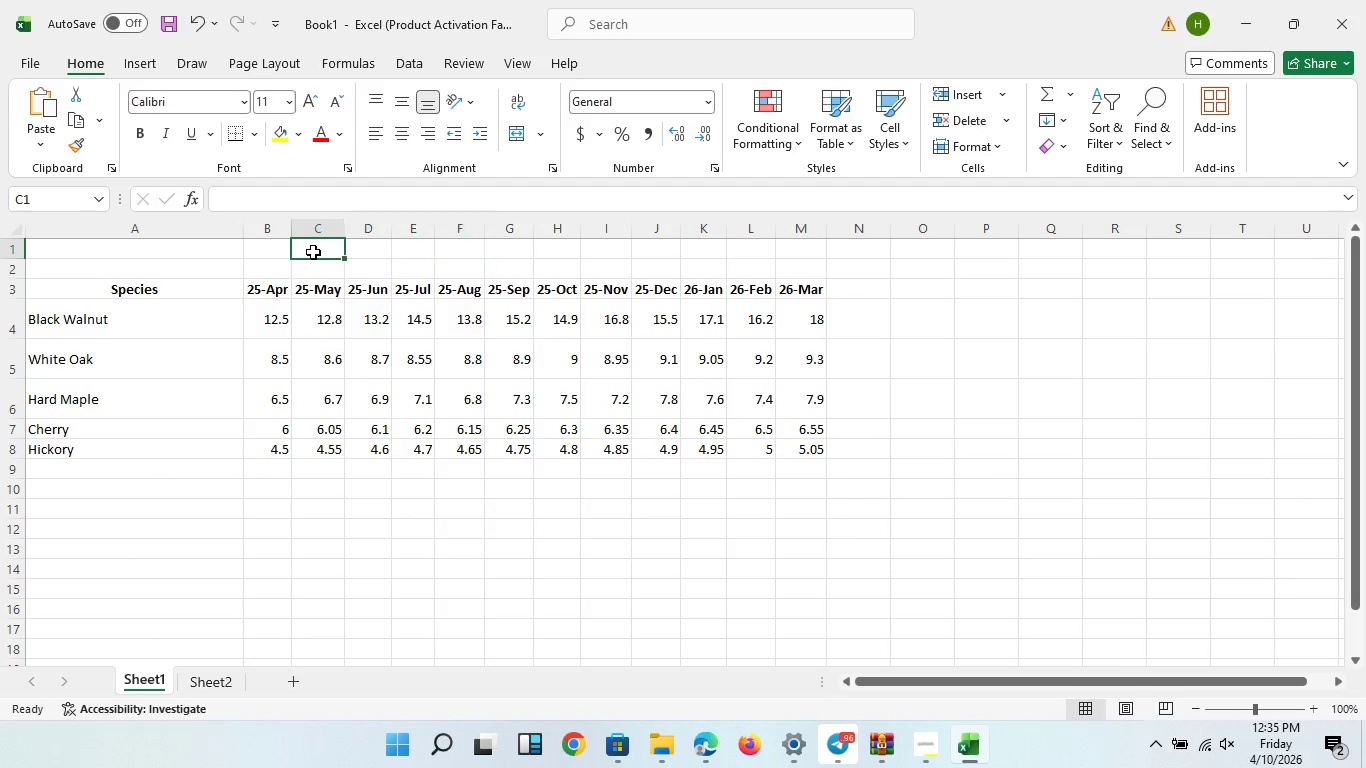 
left_click([313, 252])
 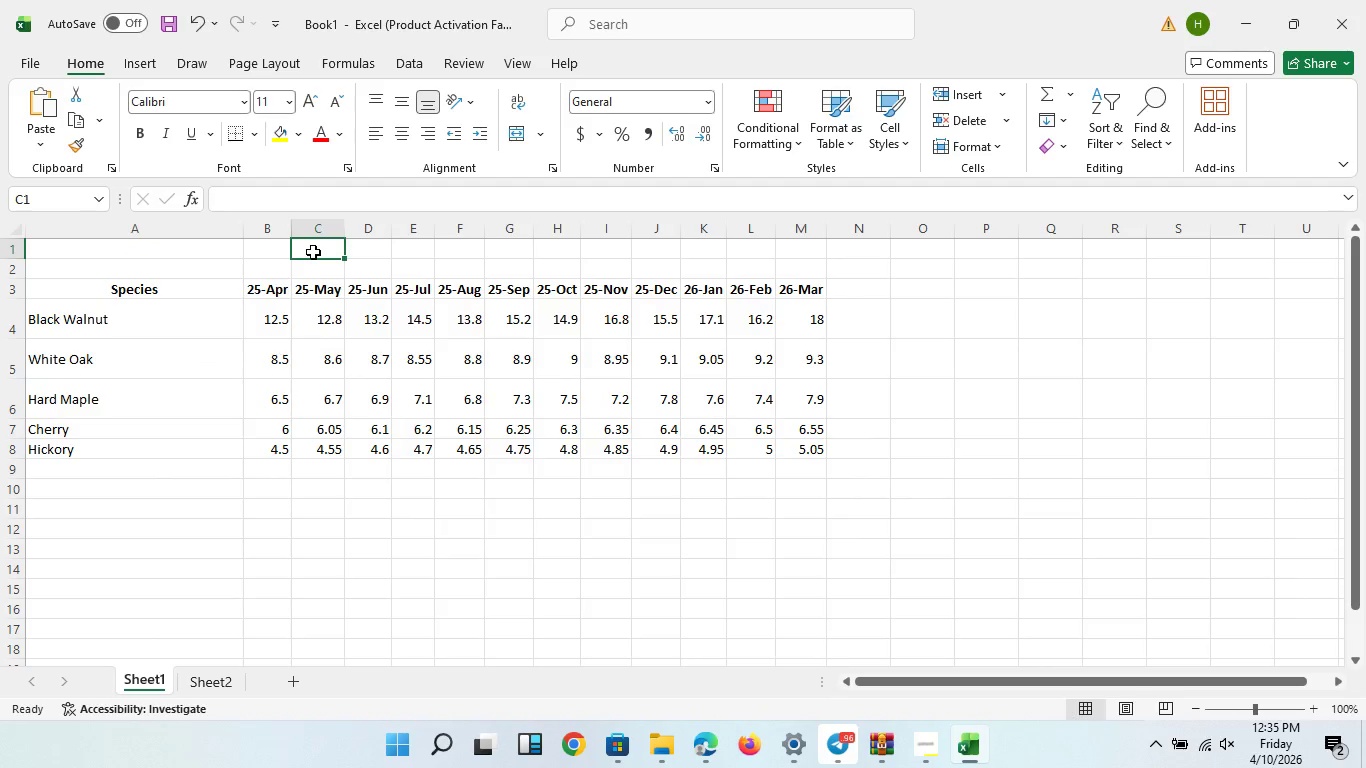 
right_click([313, 252])
 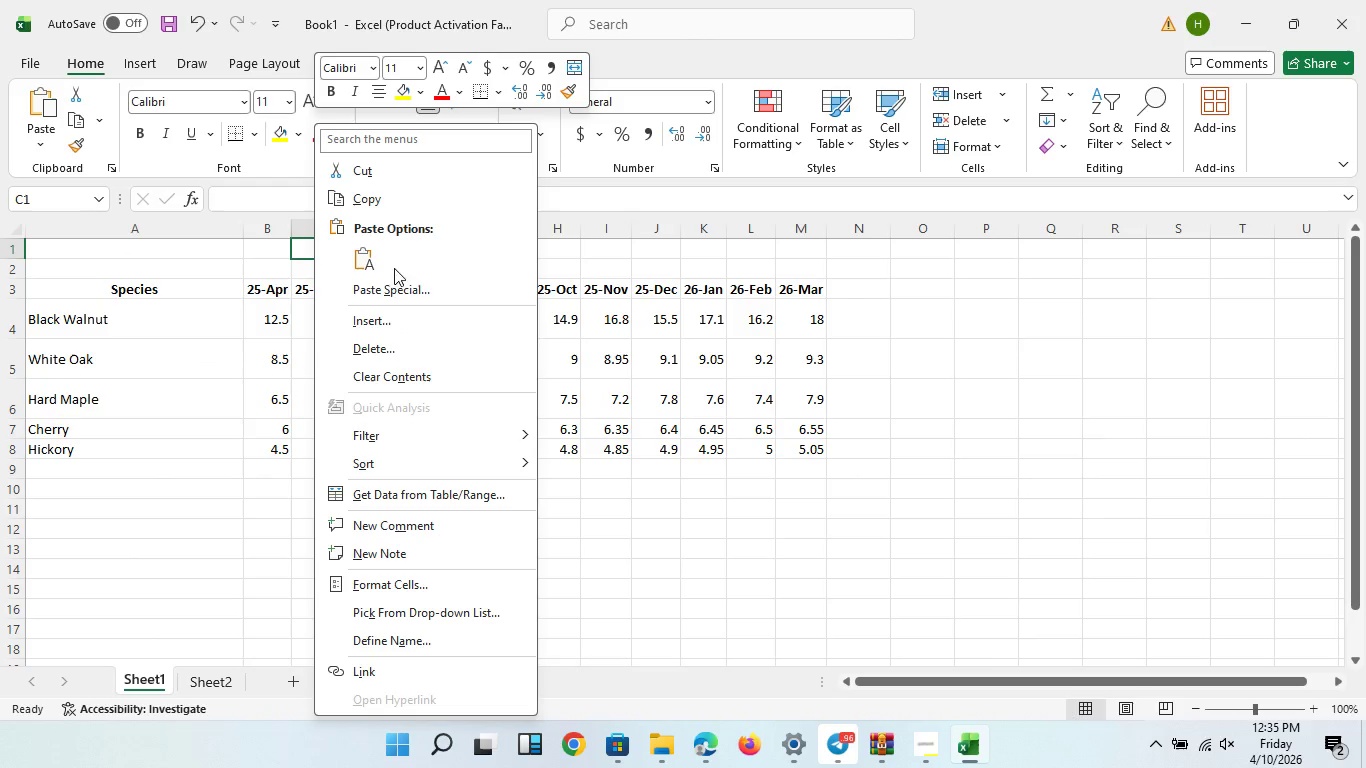 
left_click_drag(start_coordinate=[394, 268], to_coordinate=[367, 268])
 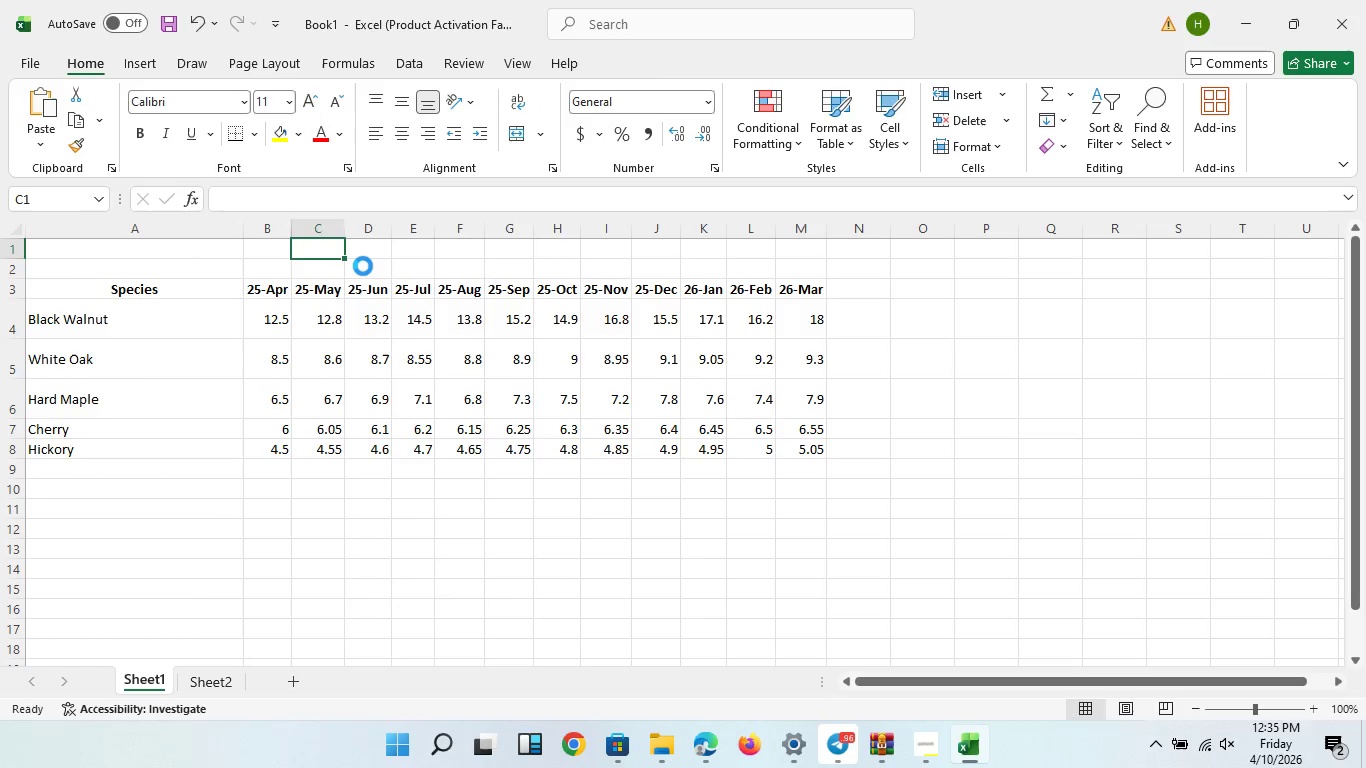 
double_click([363, 266])
 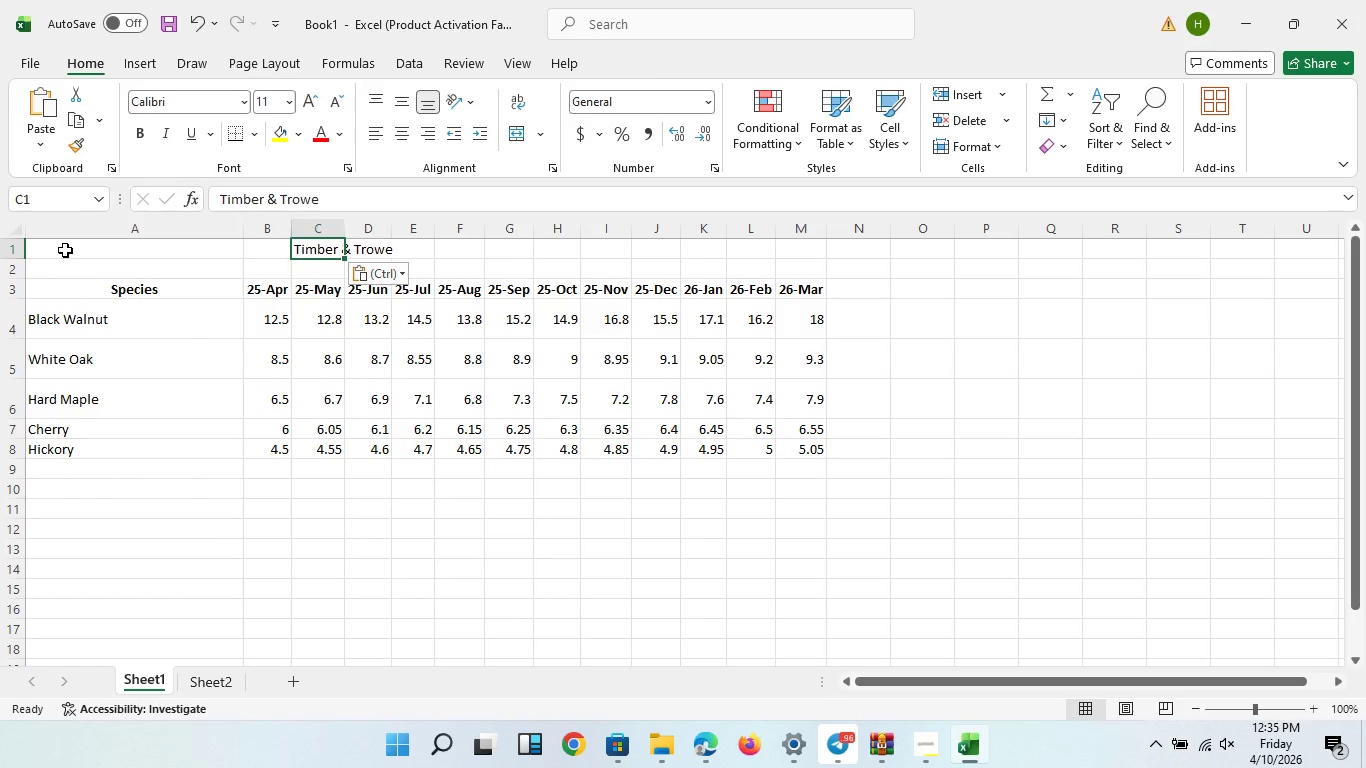 
left_click_drag(start_coordinate=[65, 250], to_coordinate=[394, 248])
 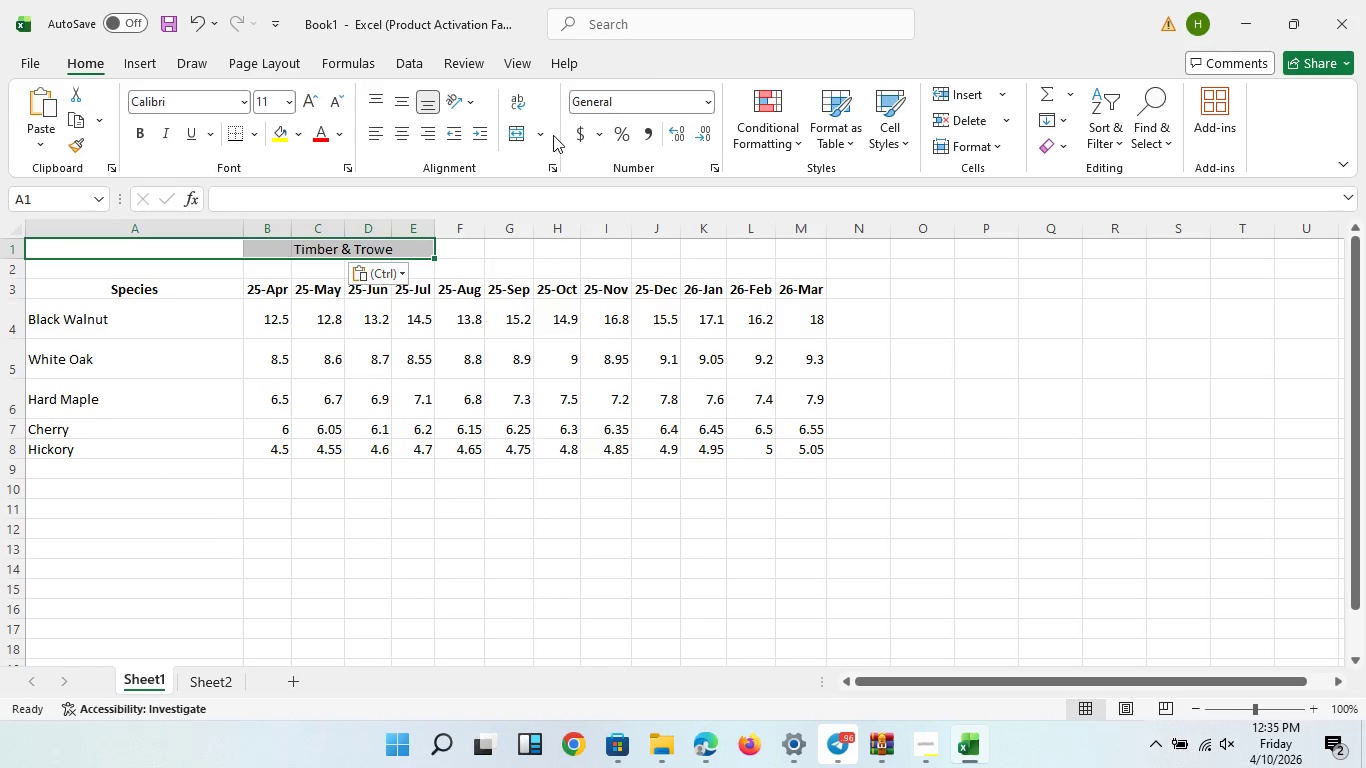 
left_click([544, 136])
 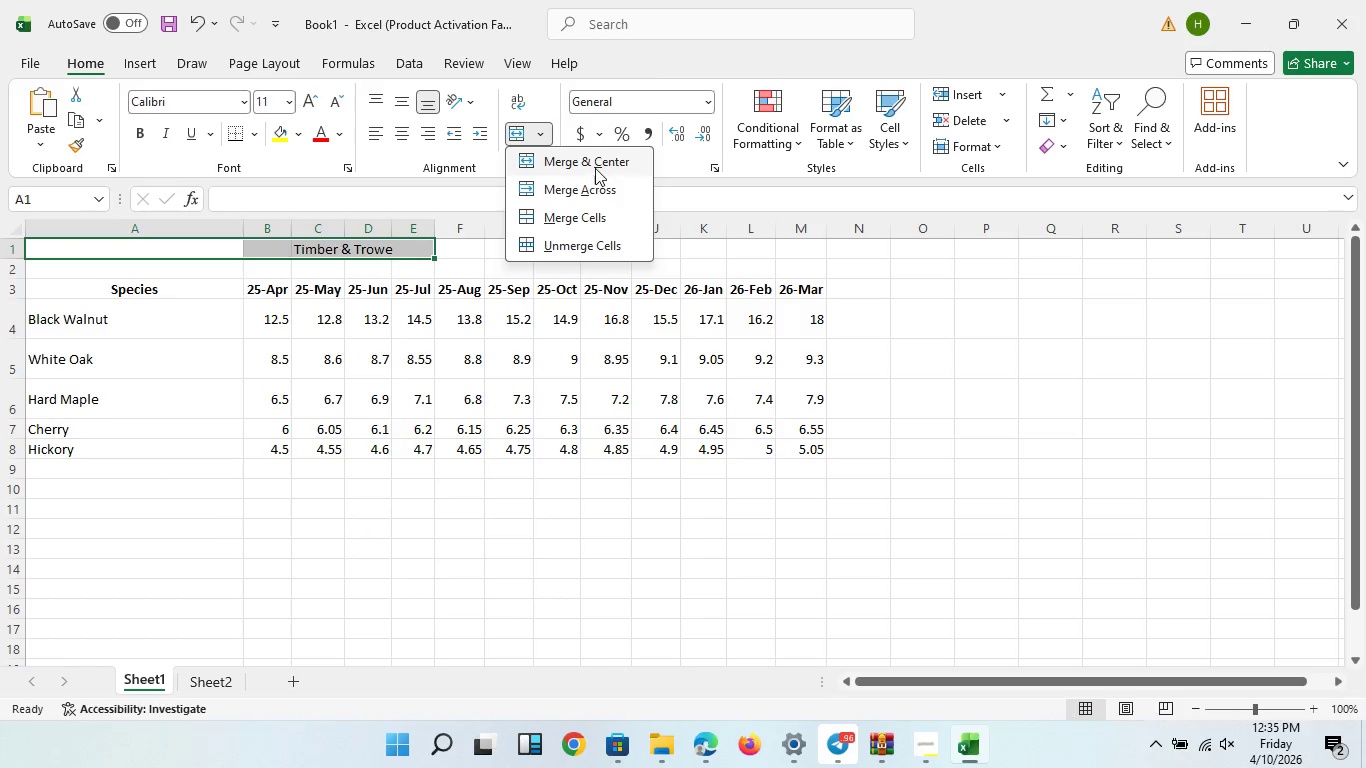 
left_click([595, 165])
 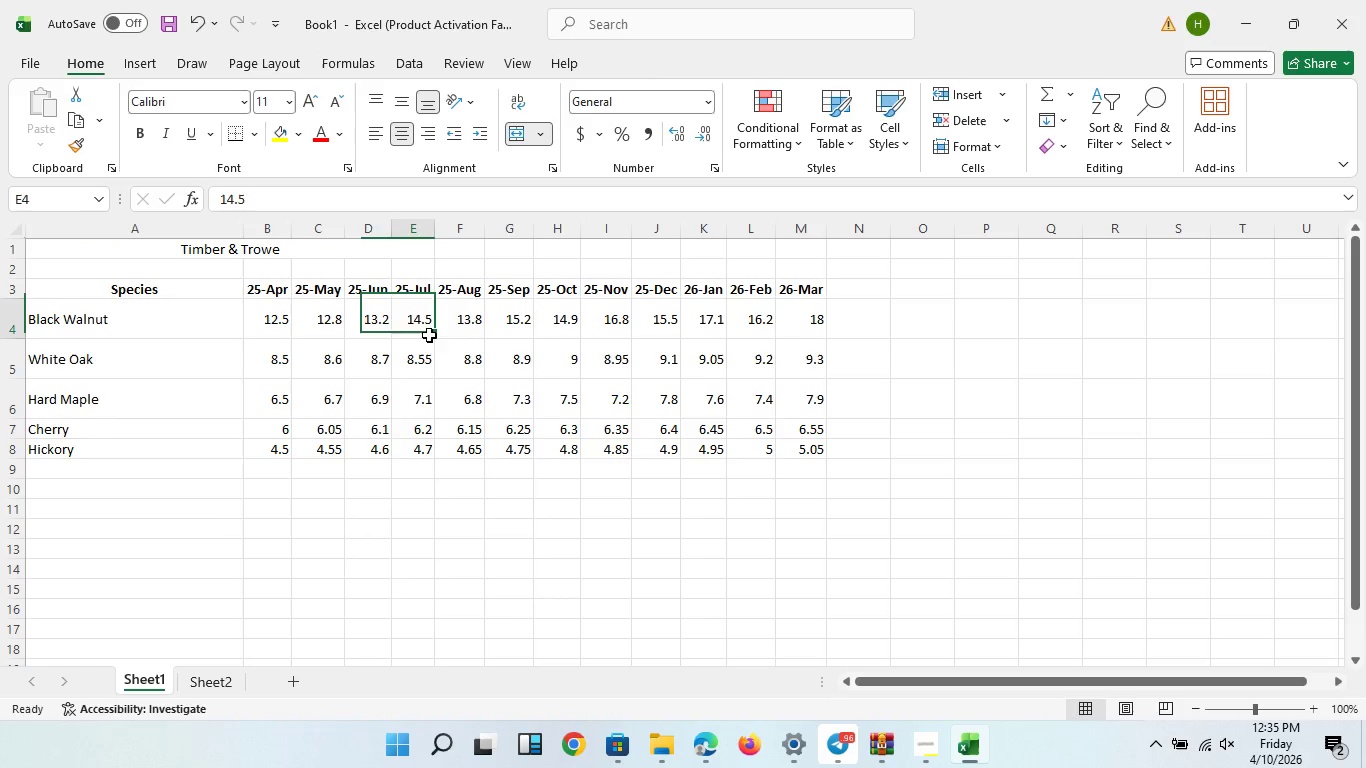 
left_click([429, 335])
 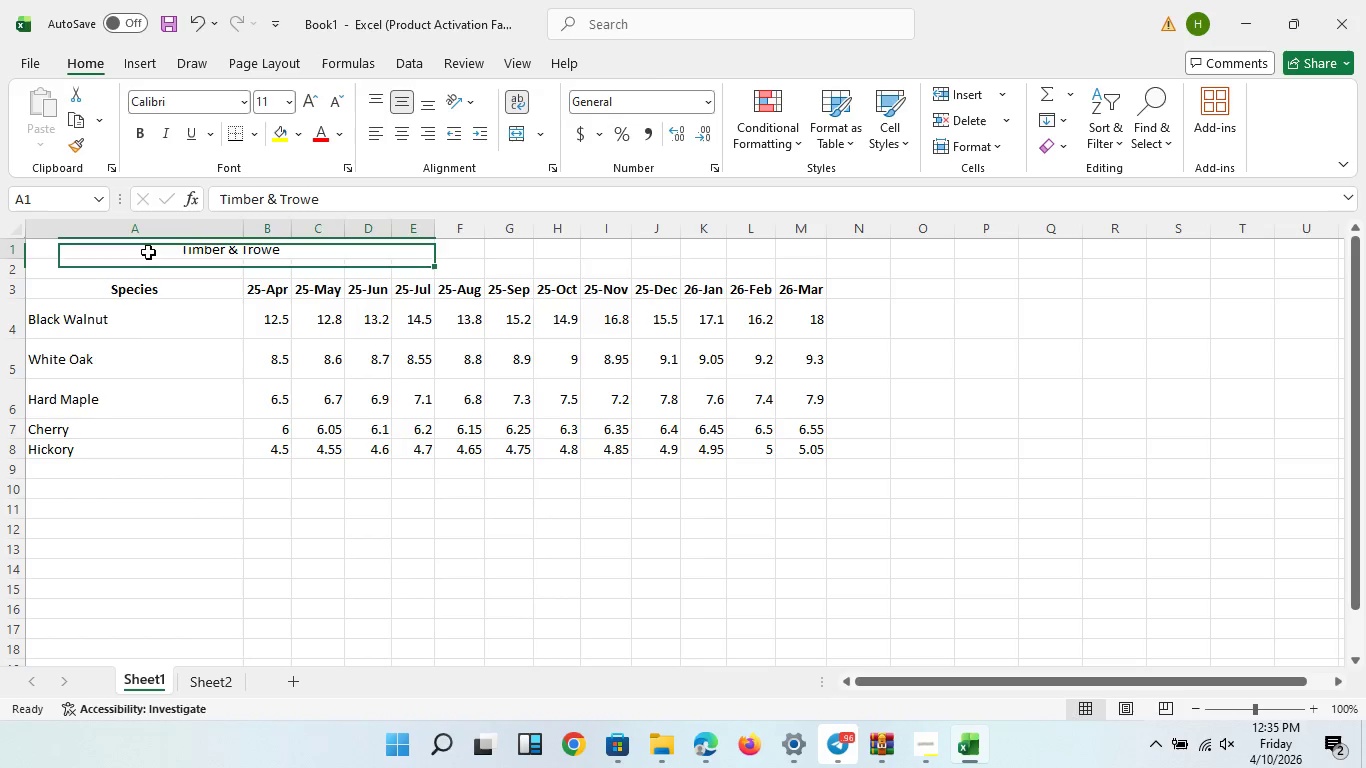 
left_click_drag(start_coordinate=[148, 252], to_coordinate=[789, 247])
 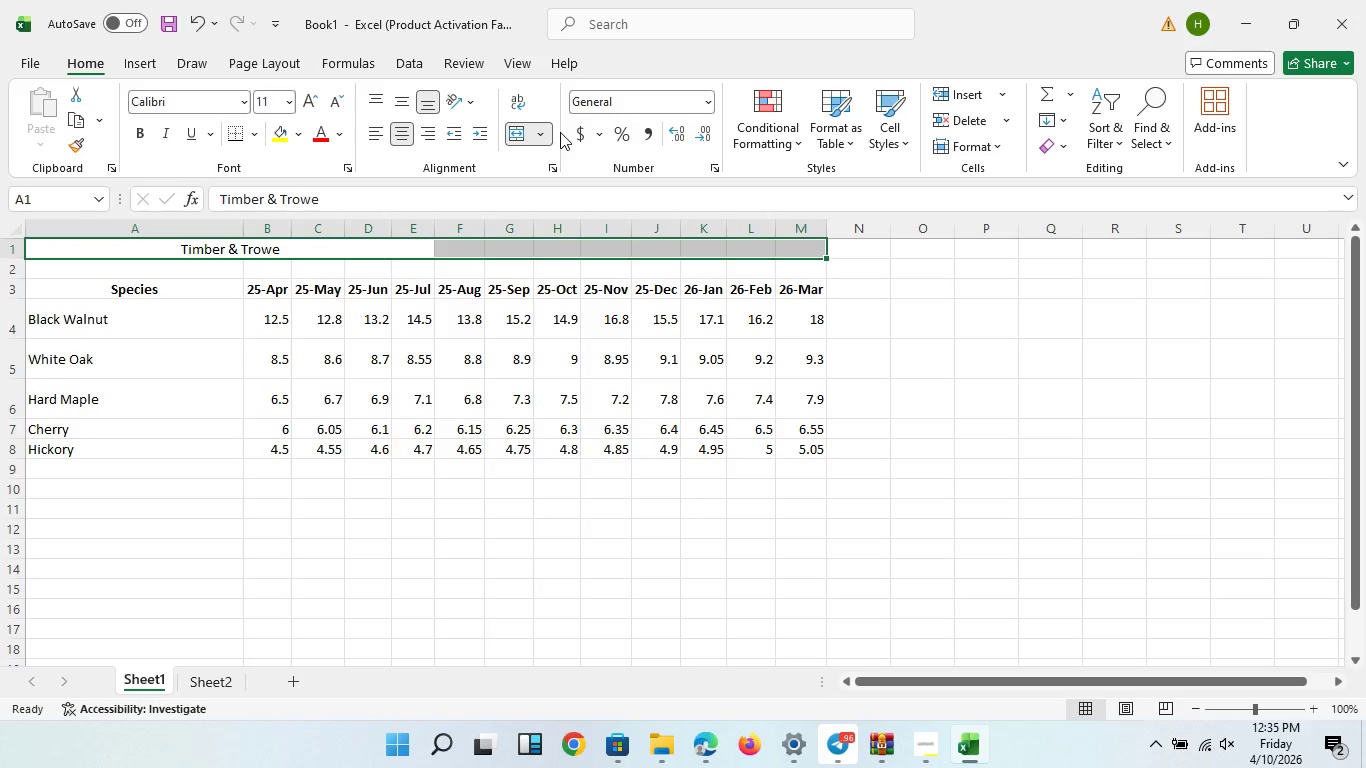 
left_click([538, 133])
 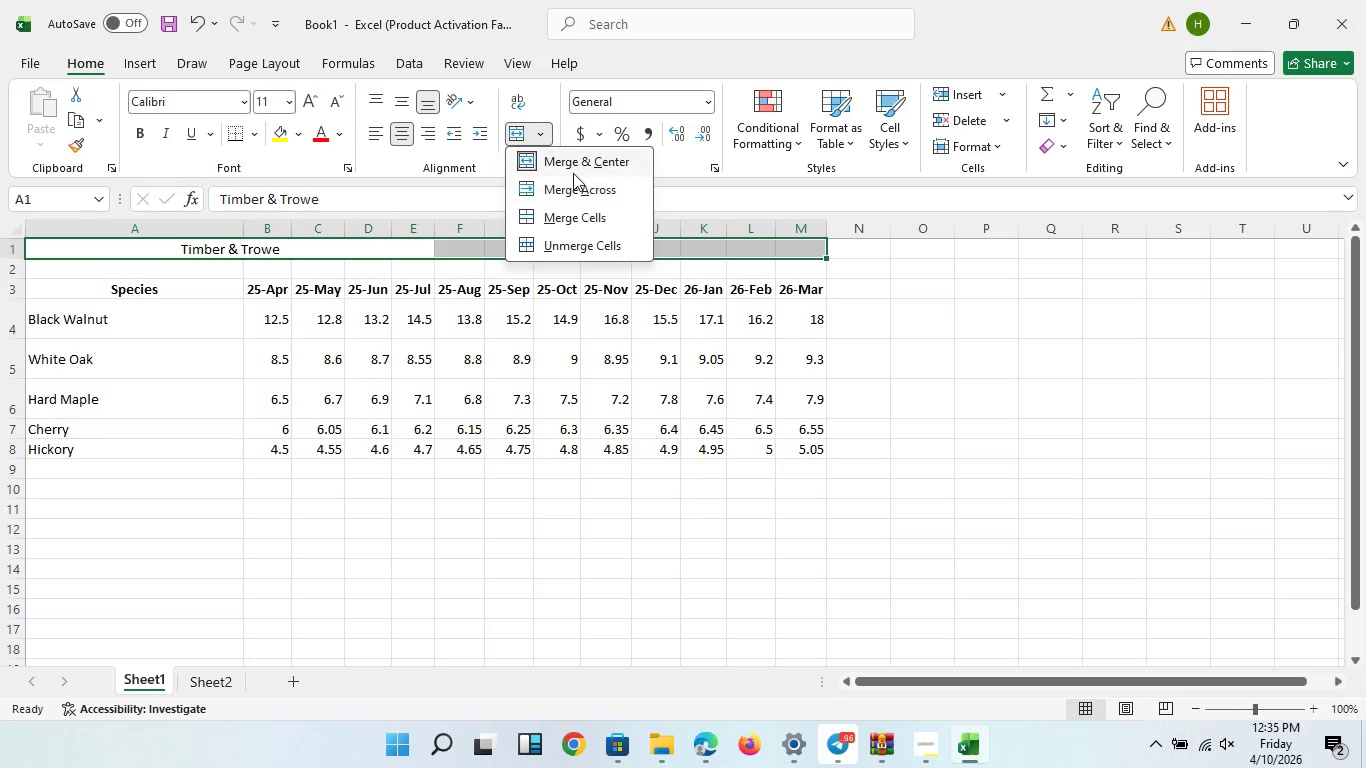 
left_click([573, 173])
 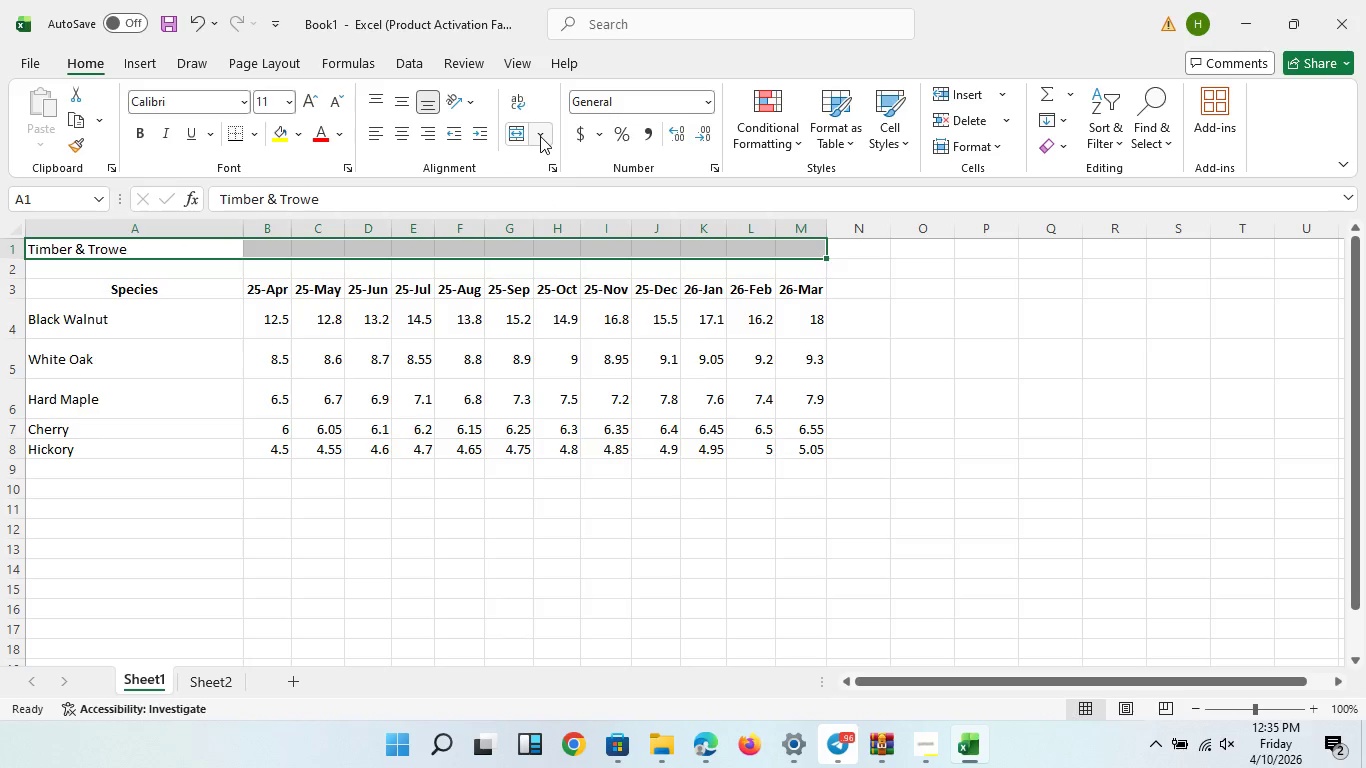 
left_click([542, 134])
 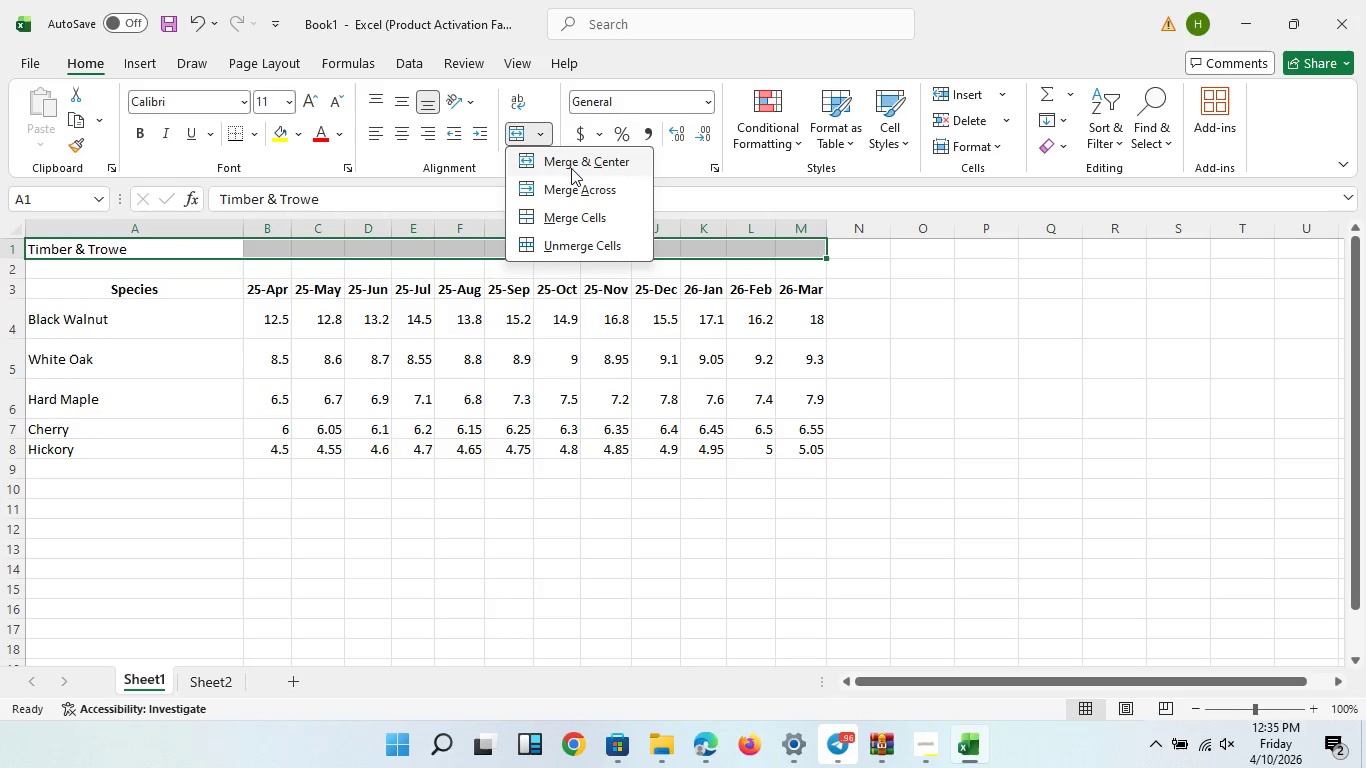 
left_click([571, 168])
 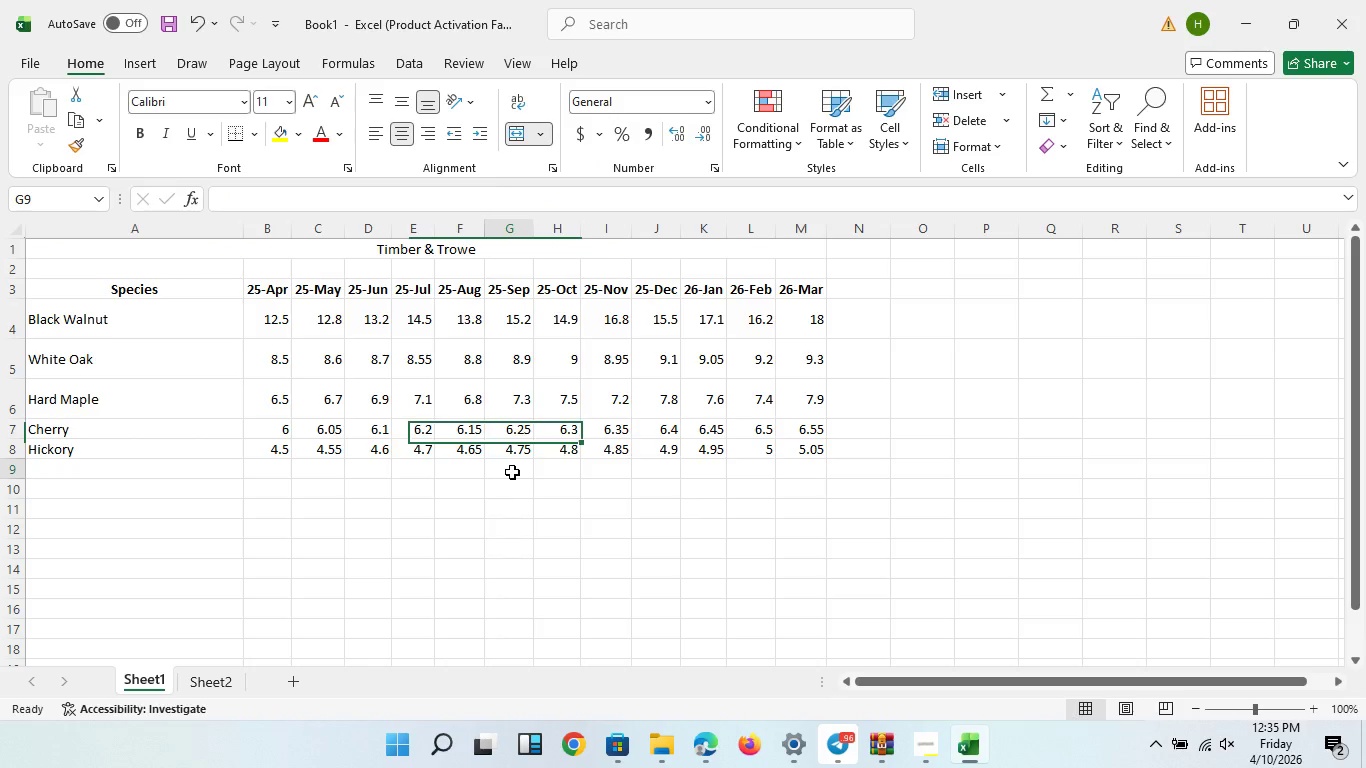 
left_click([512, 472])
 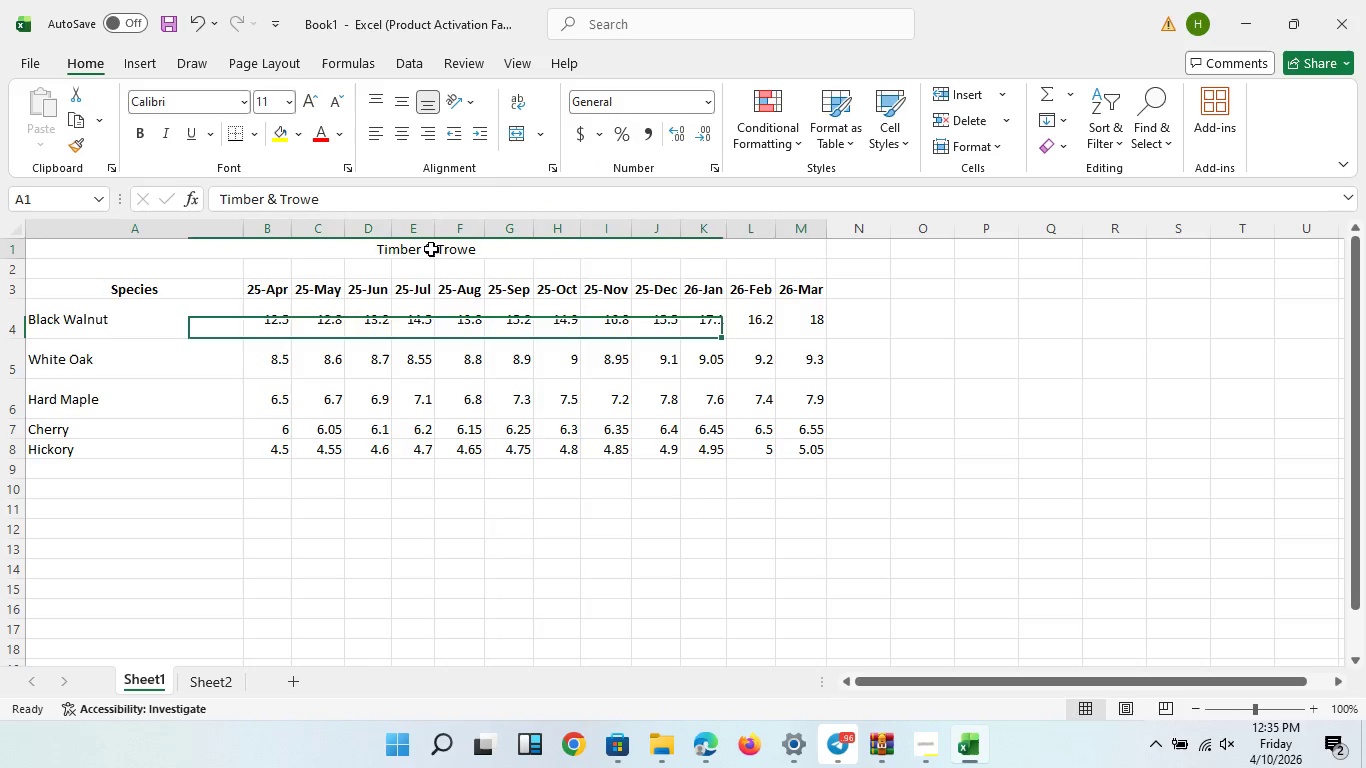 
left_click([431, 249])
 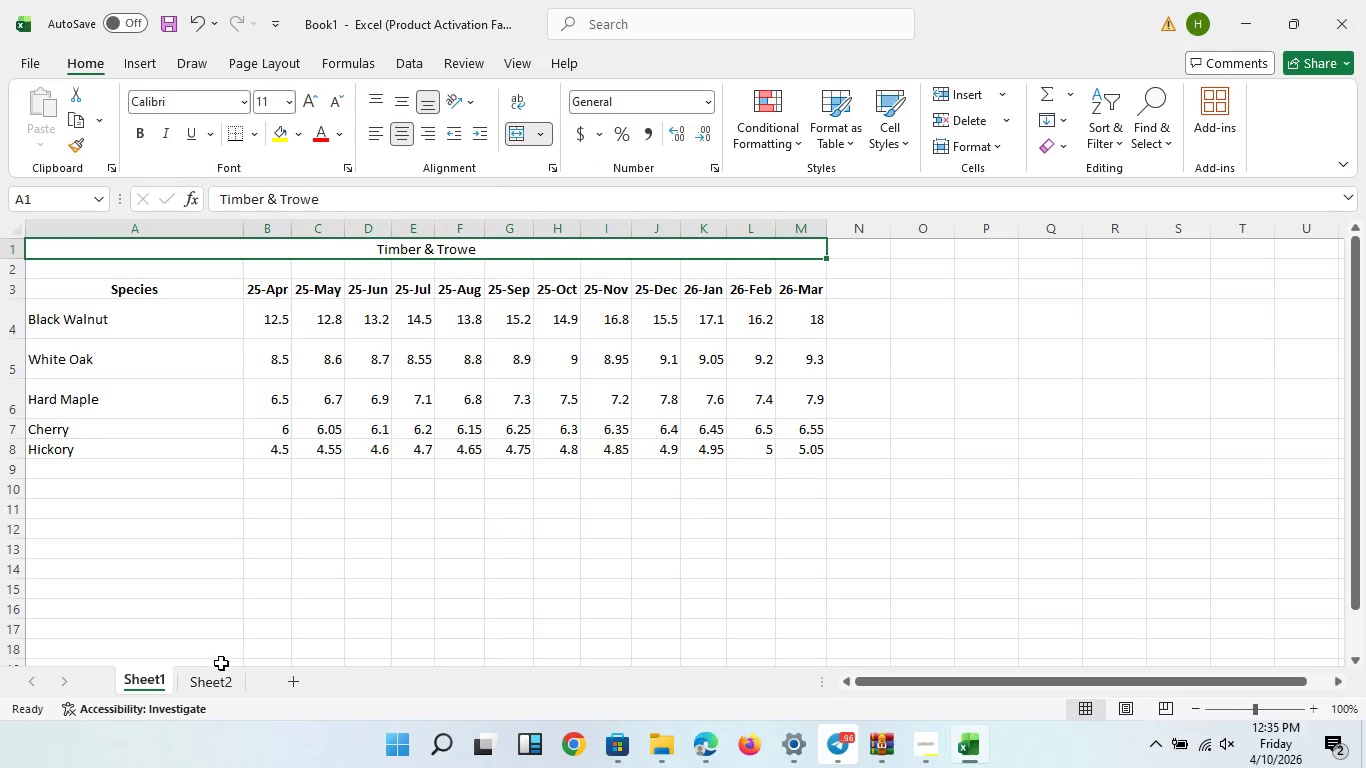 
left_click([221, 671])
 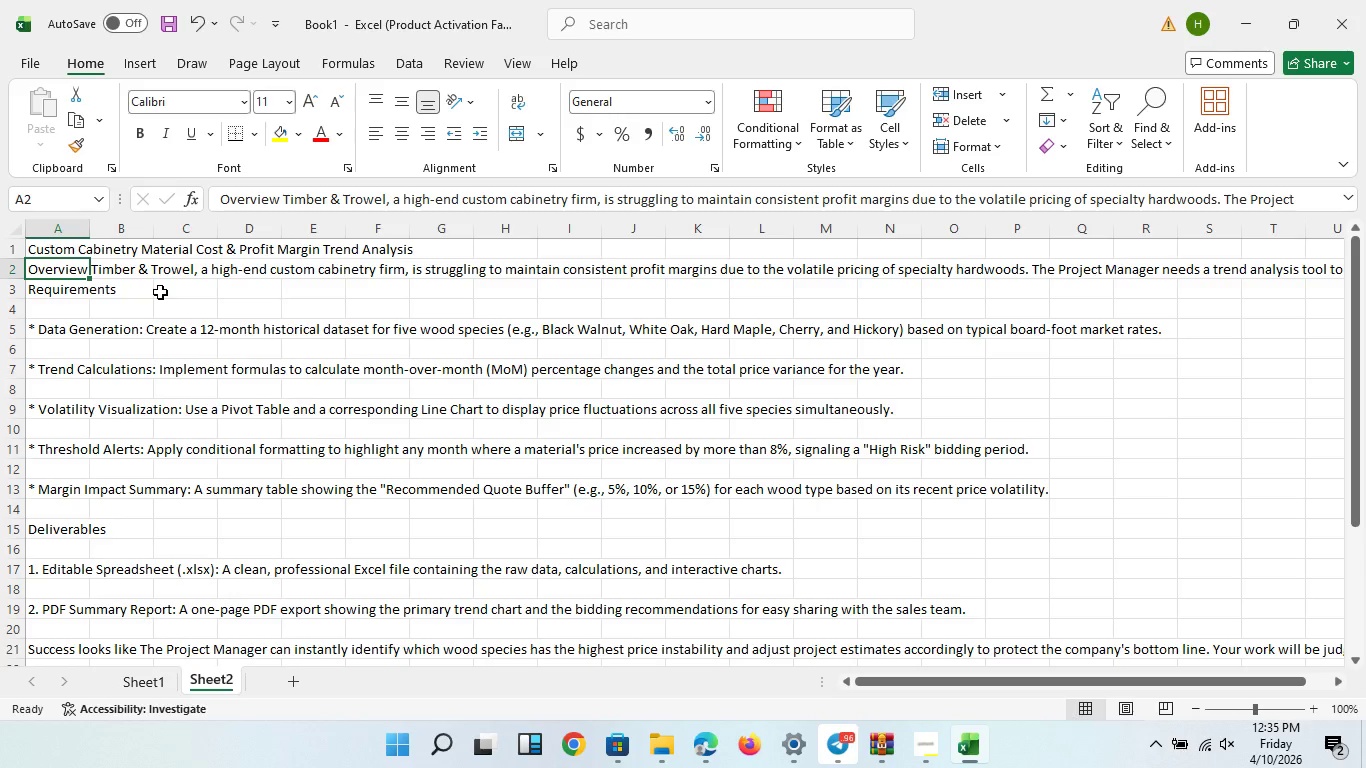 
scroll: coordinate [191, 295], scroll_direction: up, amount: 1.0
 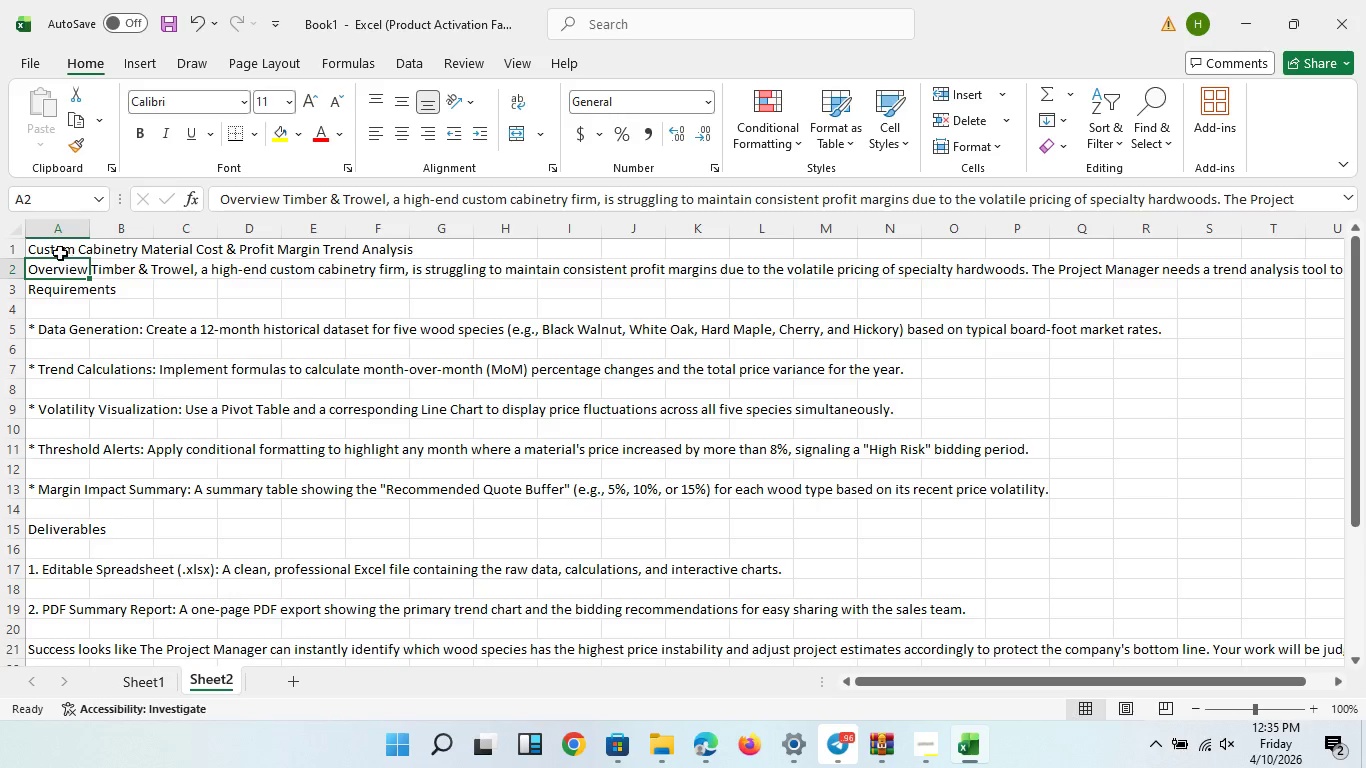 
left_click([60, 253])
 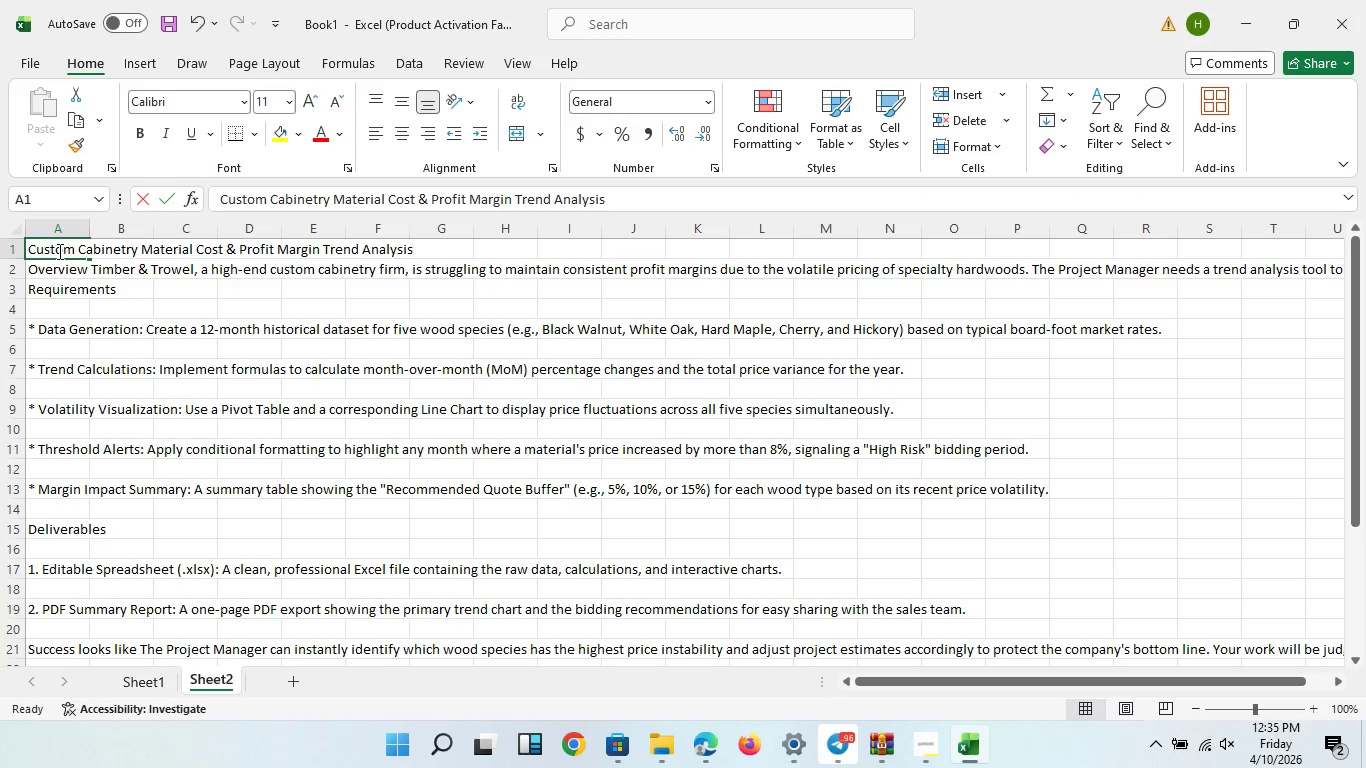 
left_click_drag(start_coordinate=[58, 251], to_coordinate=[474, 262])
 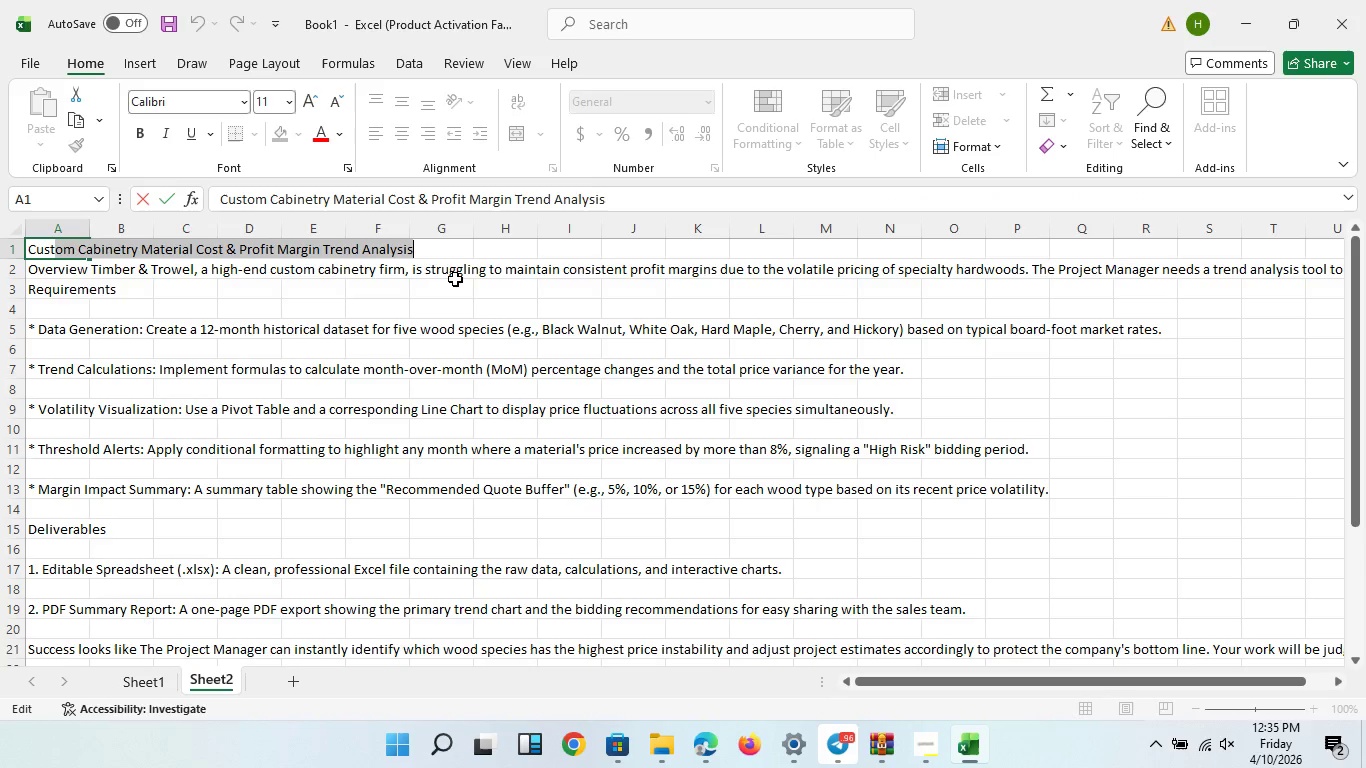 
key(Control+ControlLeft)
 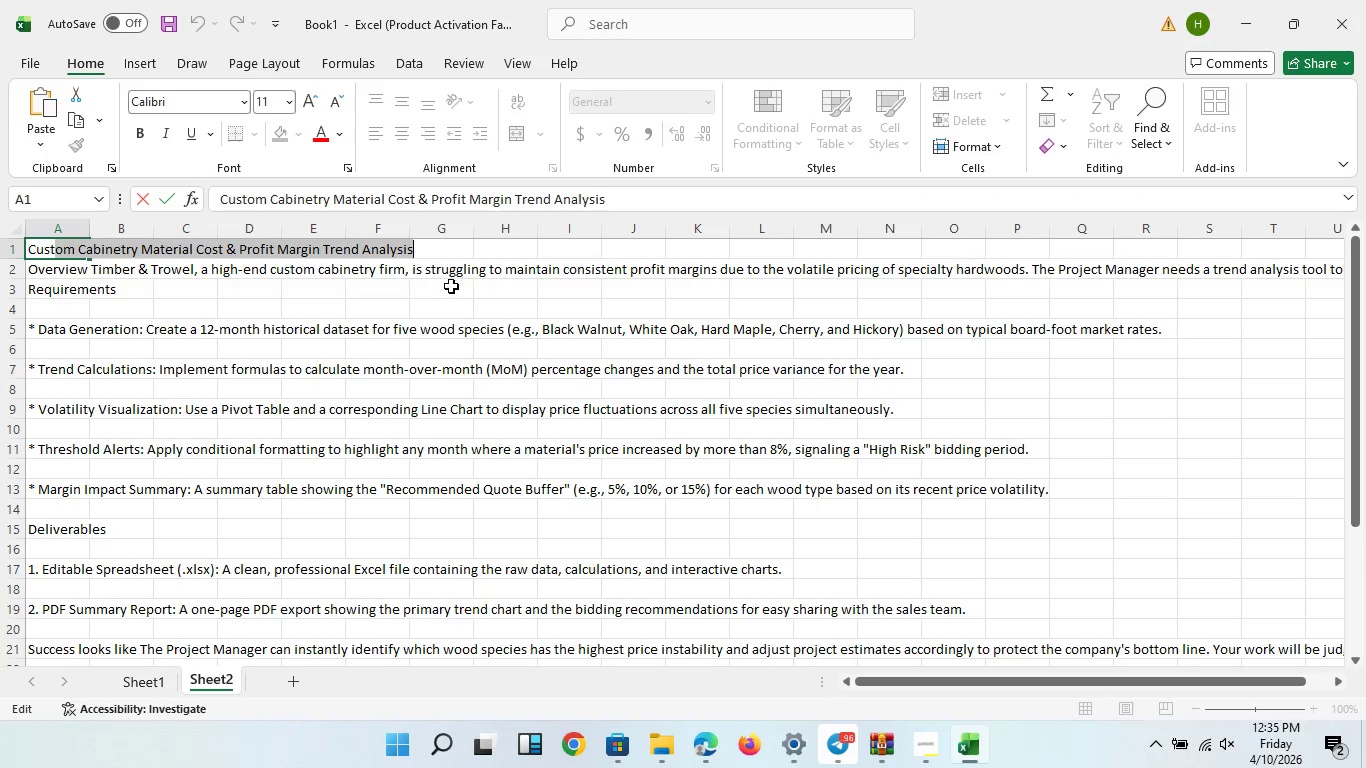 
key(Control+C)
 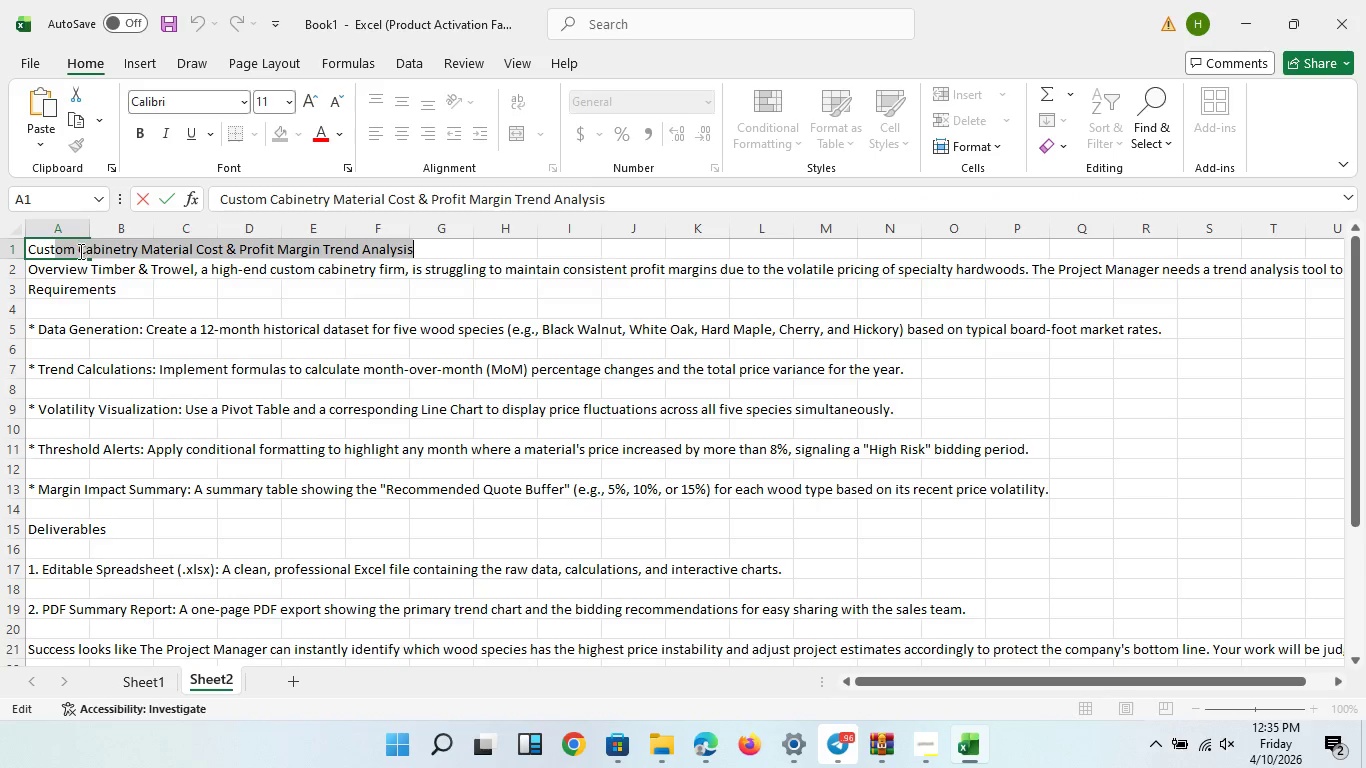 
left_click([60, 254])
 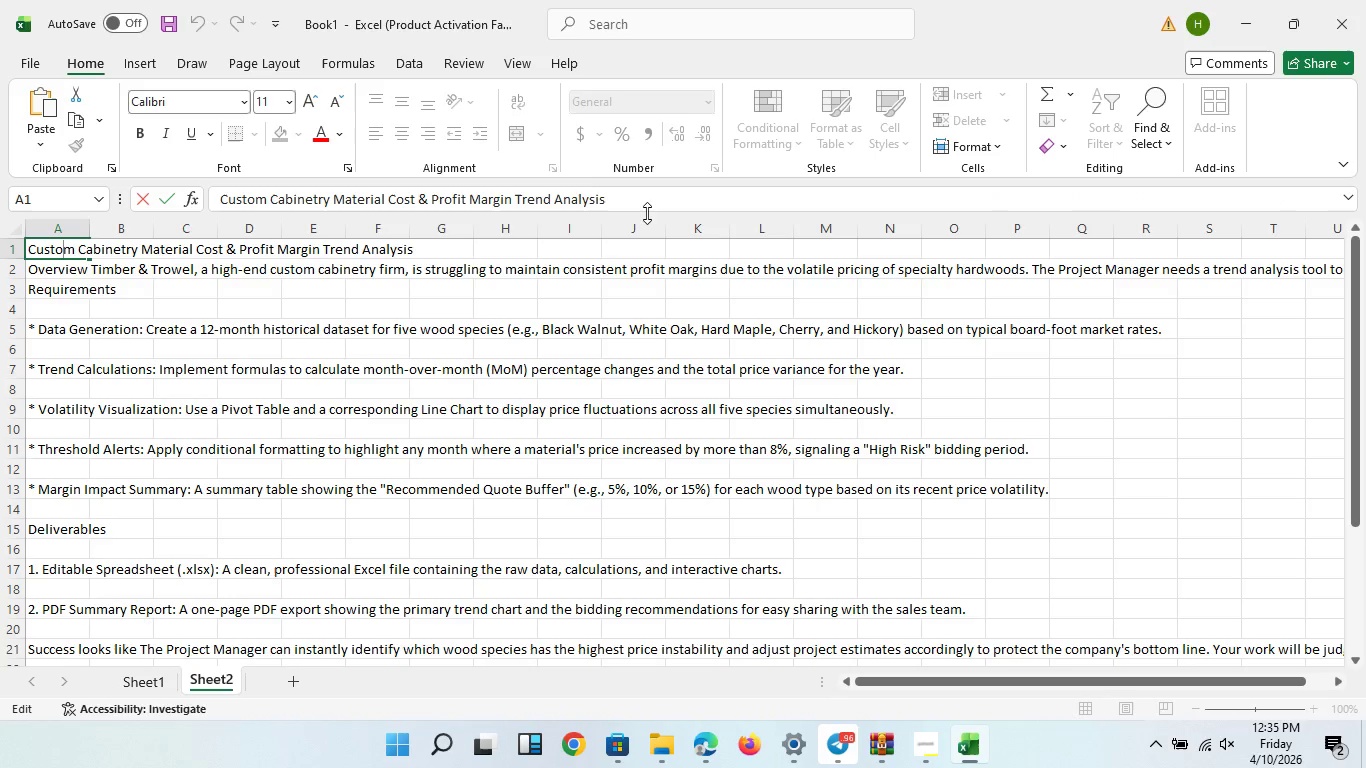 
left_click_drag(start_coordinate=[647, 209], to_coordinate=[610, 197])
 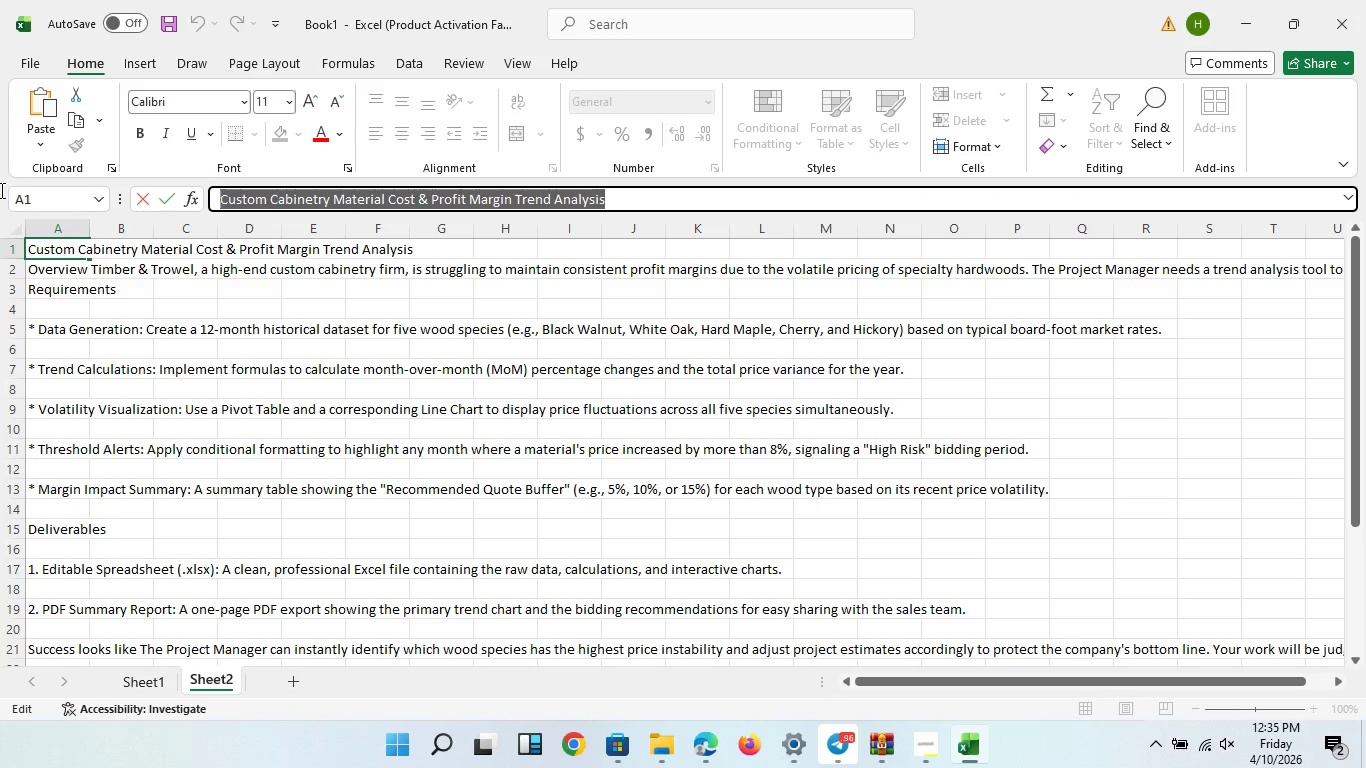 
left_click_drag(start_coordinate=[610, 197], to_coordinate=[0, 187])
 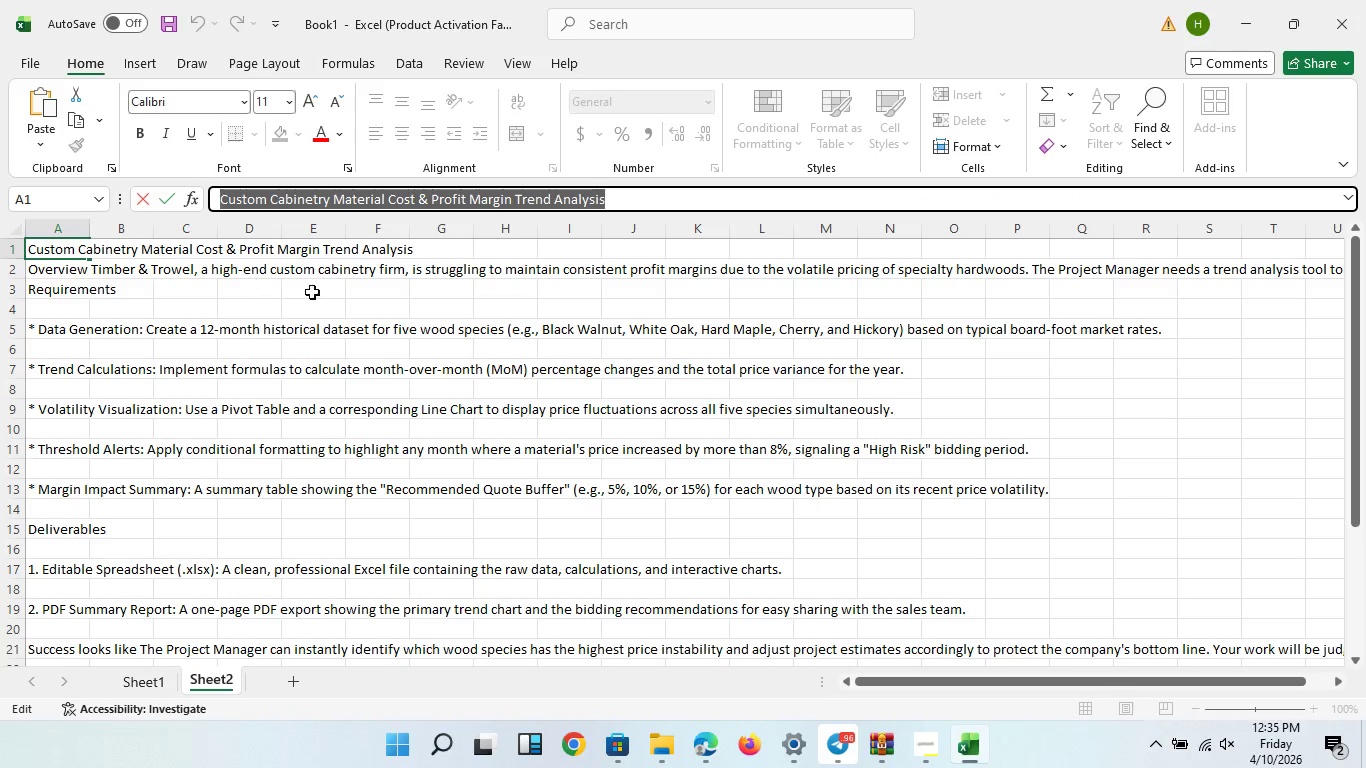 
key(Control+C)
 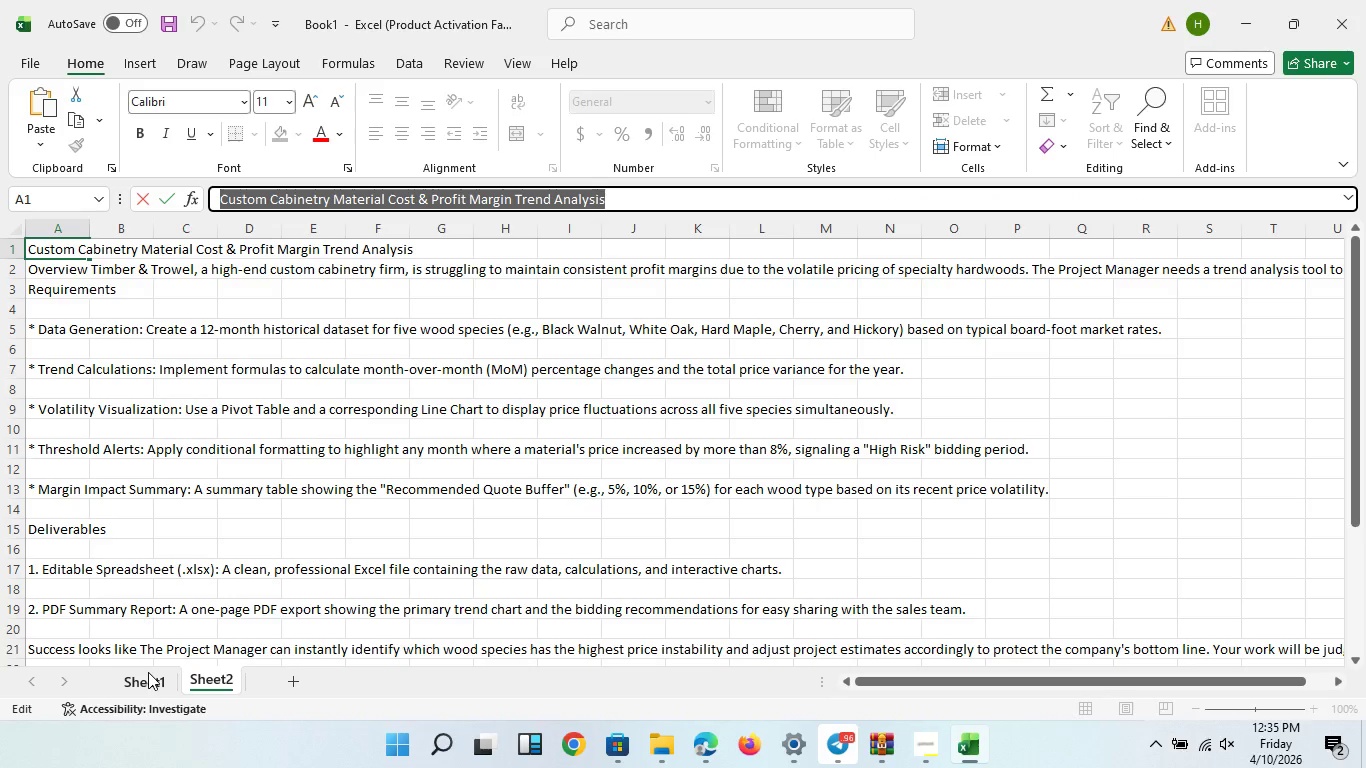 
left_click([148, 672])
 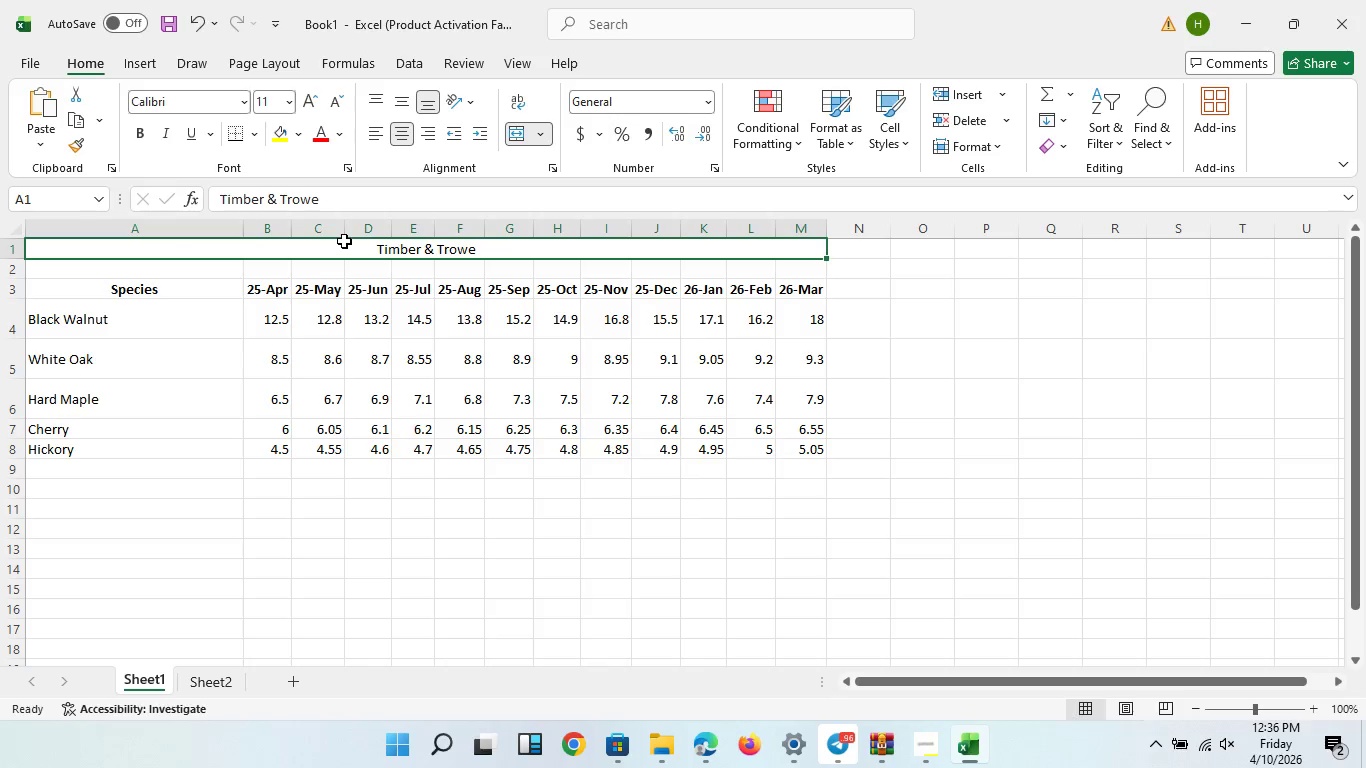 
left_click([344, 241])
 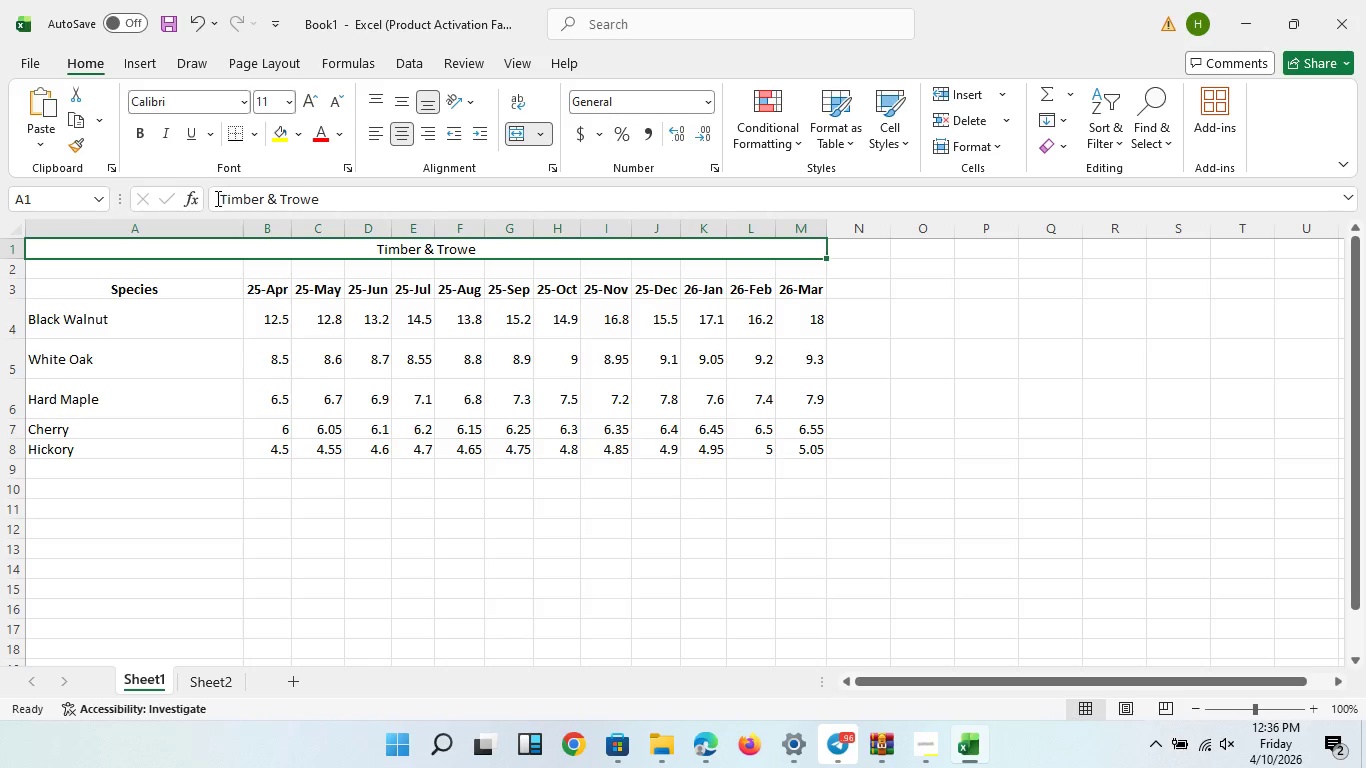 
left_click([216, 198])
 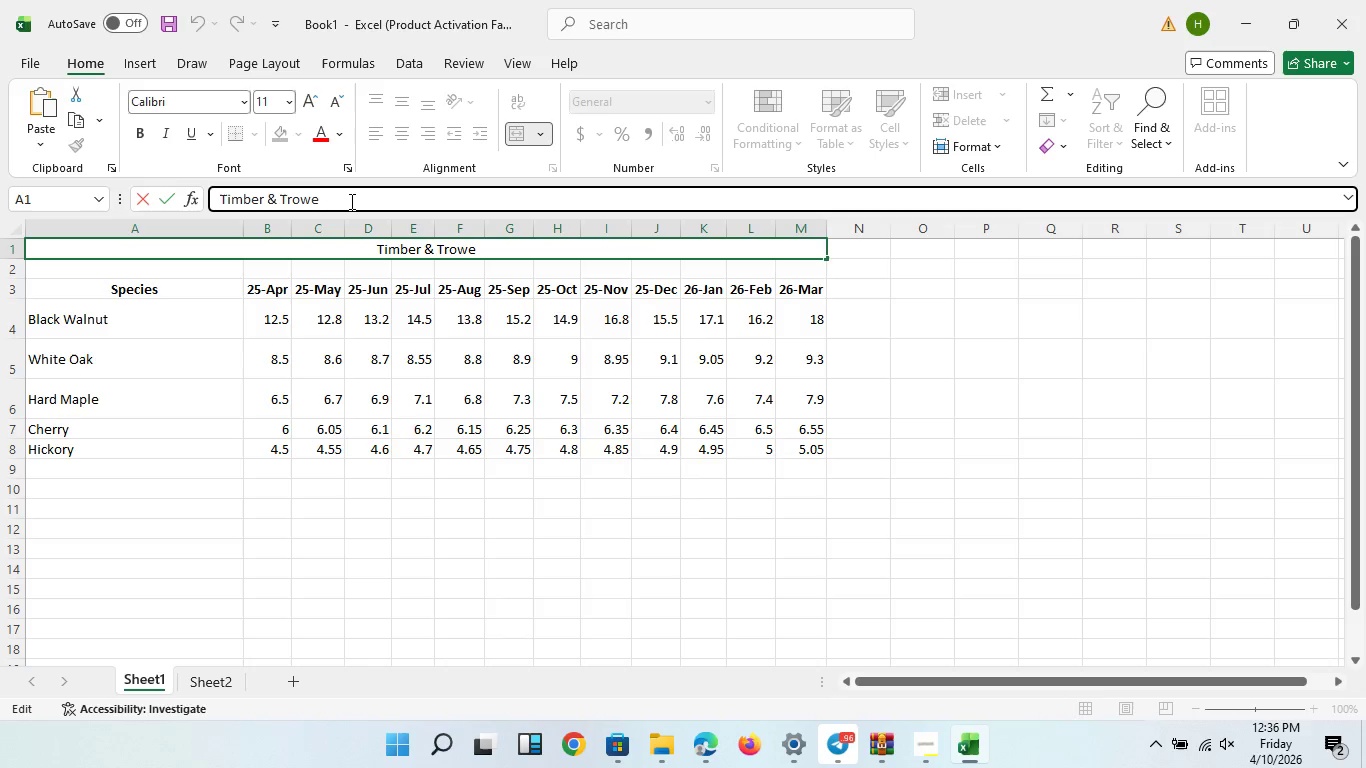 
left_click([350, 201])
 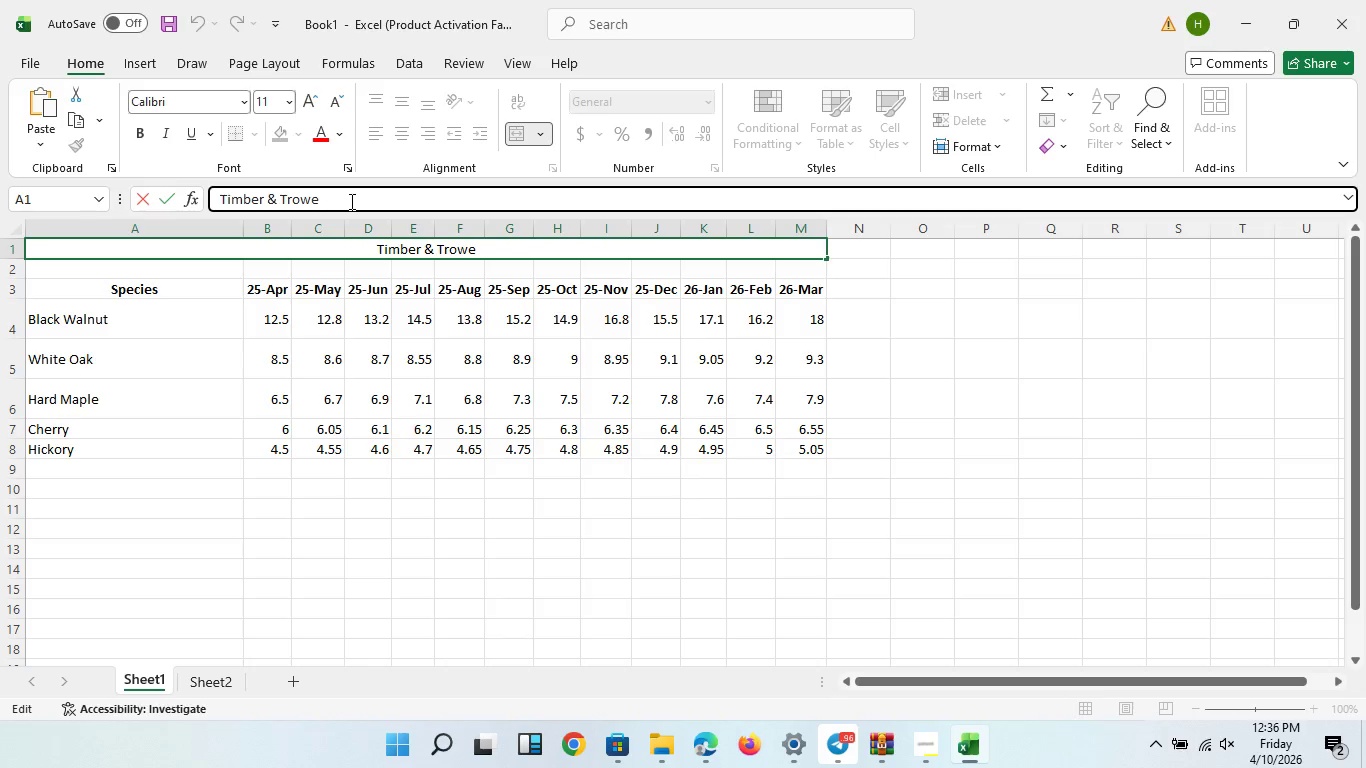 
key(Control+ControlLeft)
 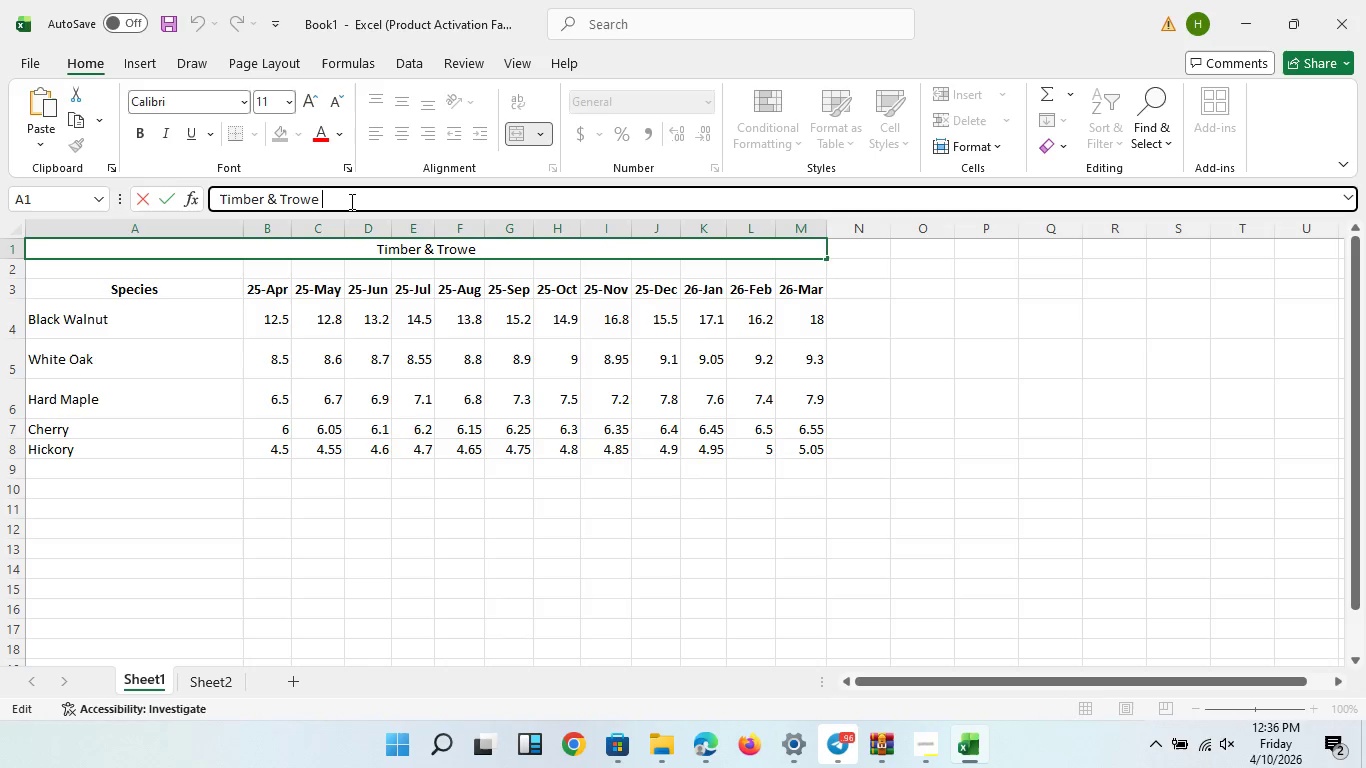 
key(Space)
 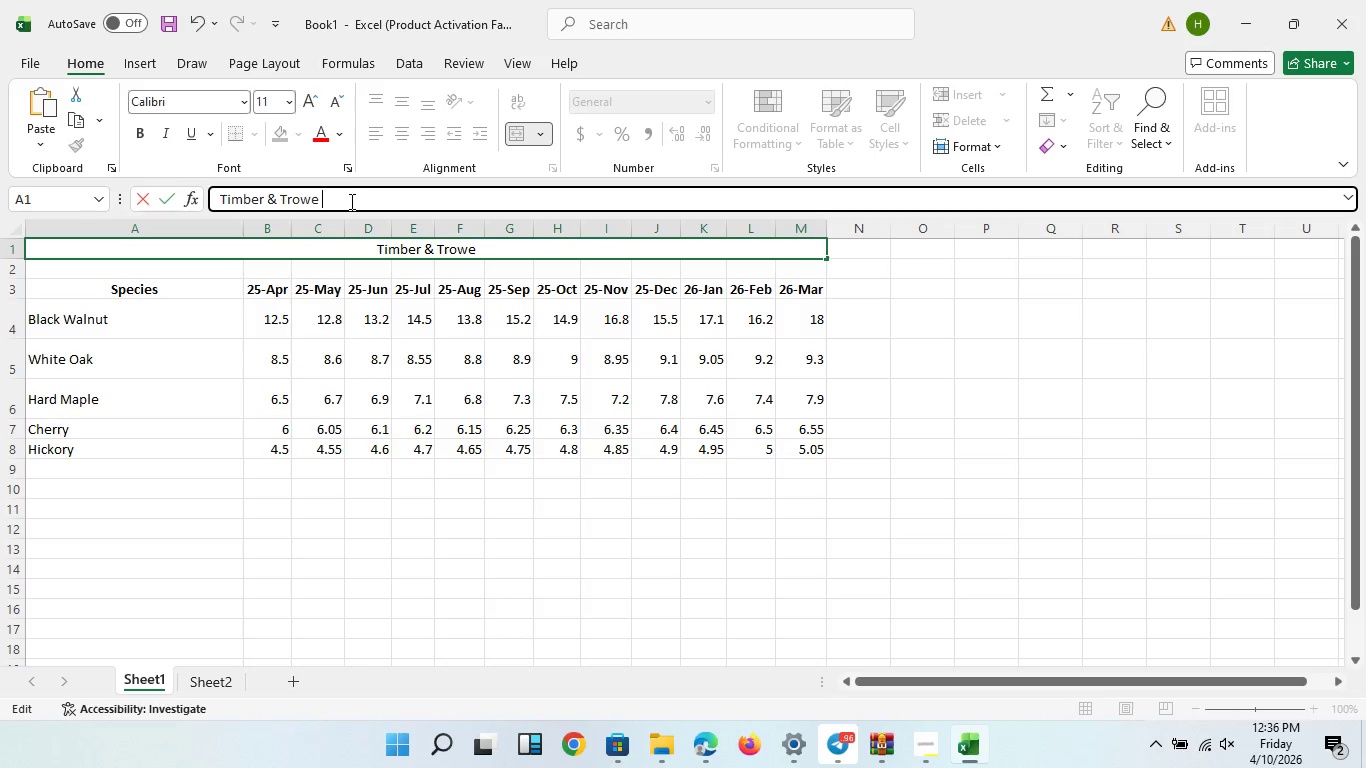 
key(Control+V)
 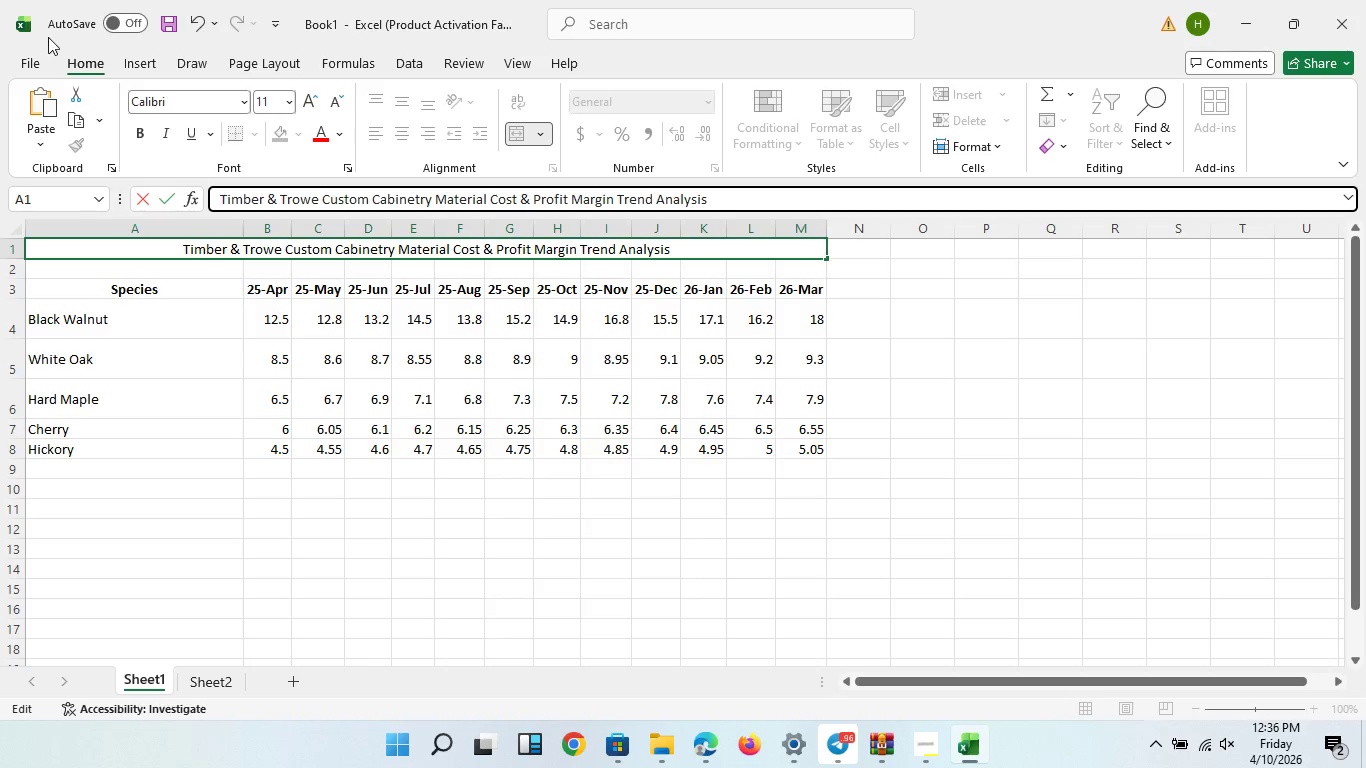 
wait(6.39)
 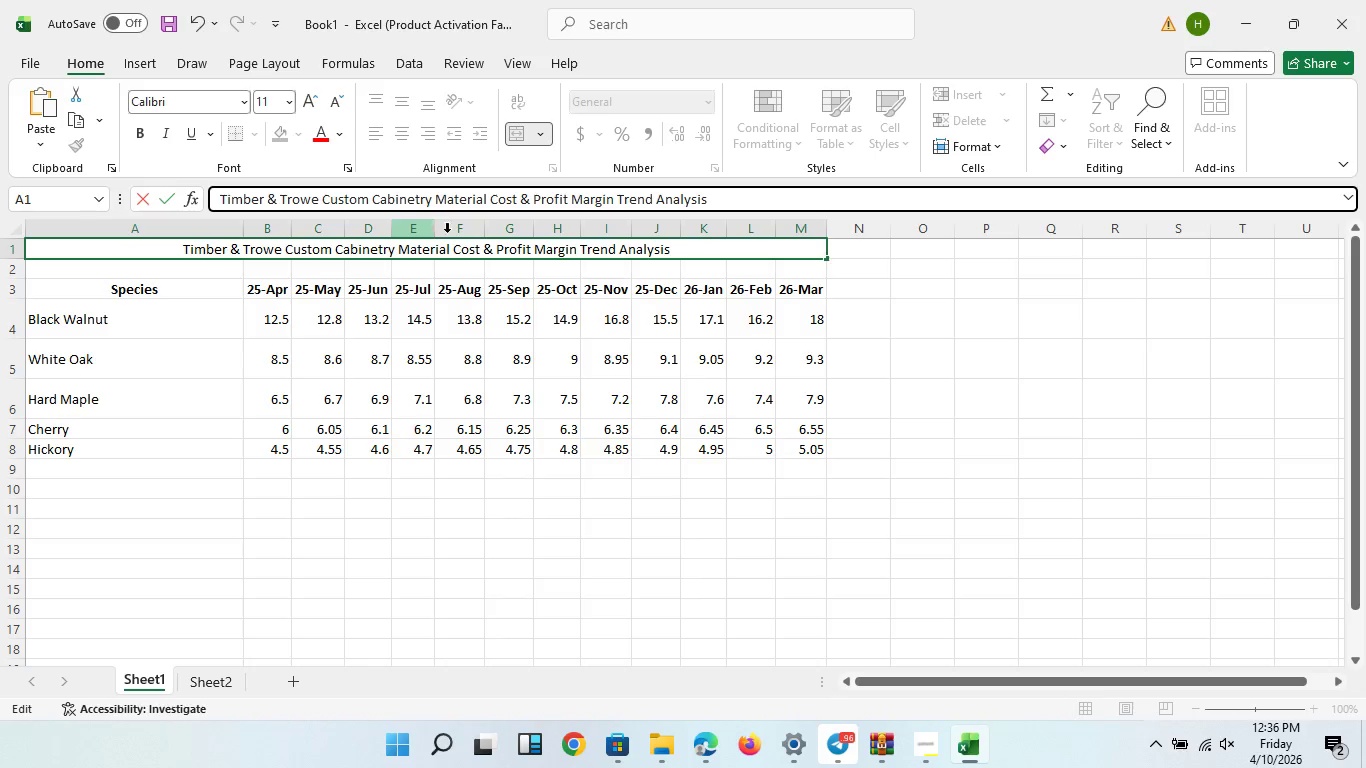 
left_click([201, 34])
 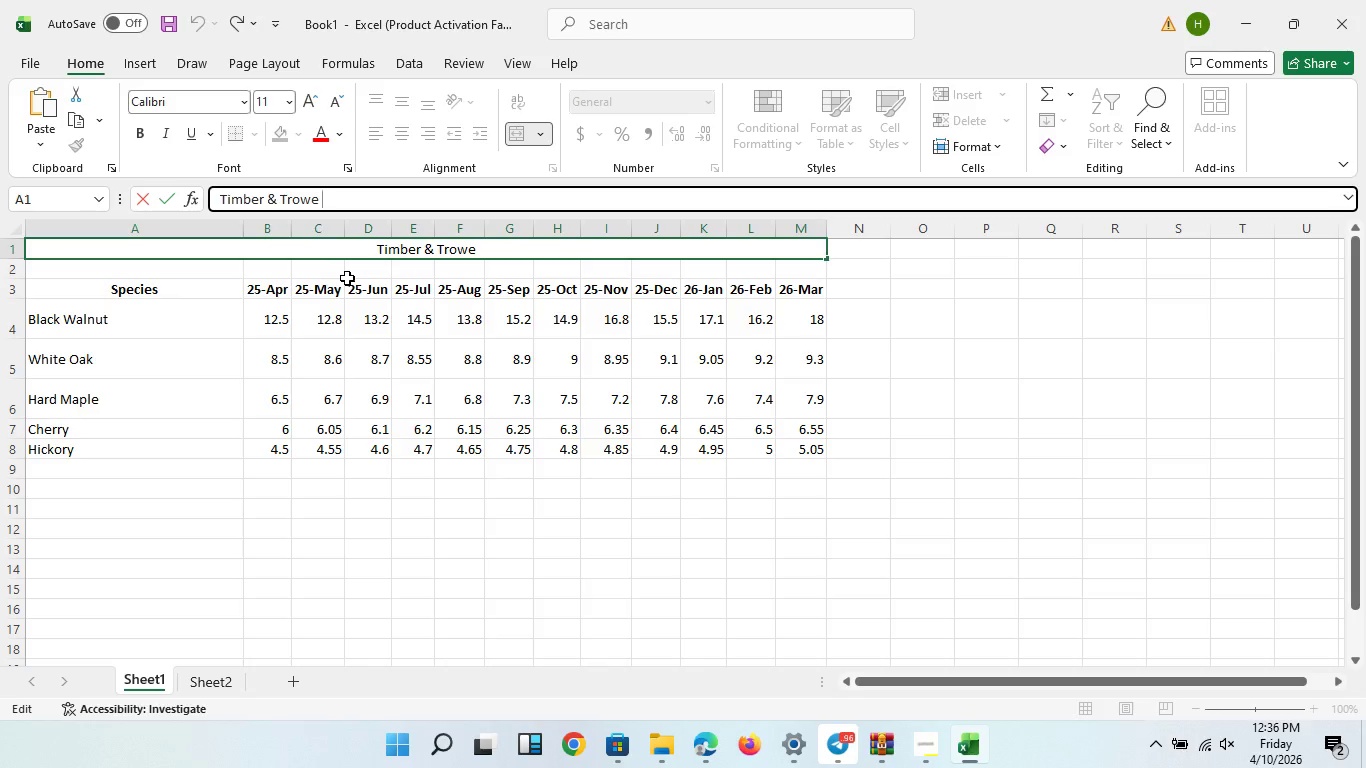 
left_click([347, 278])
 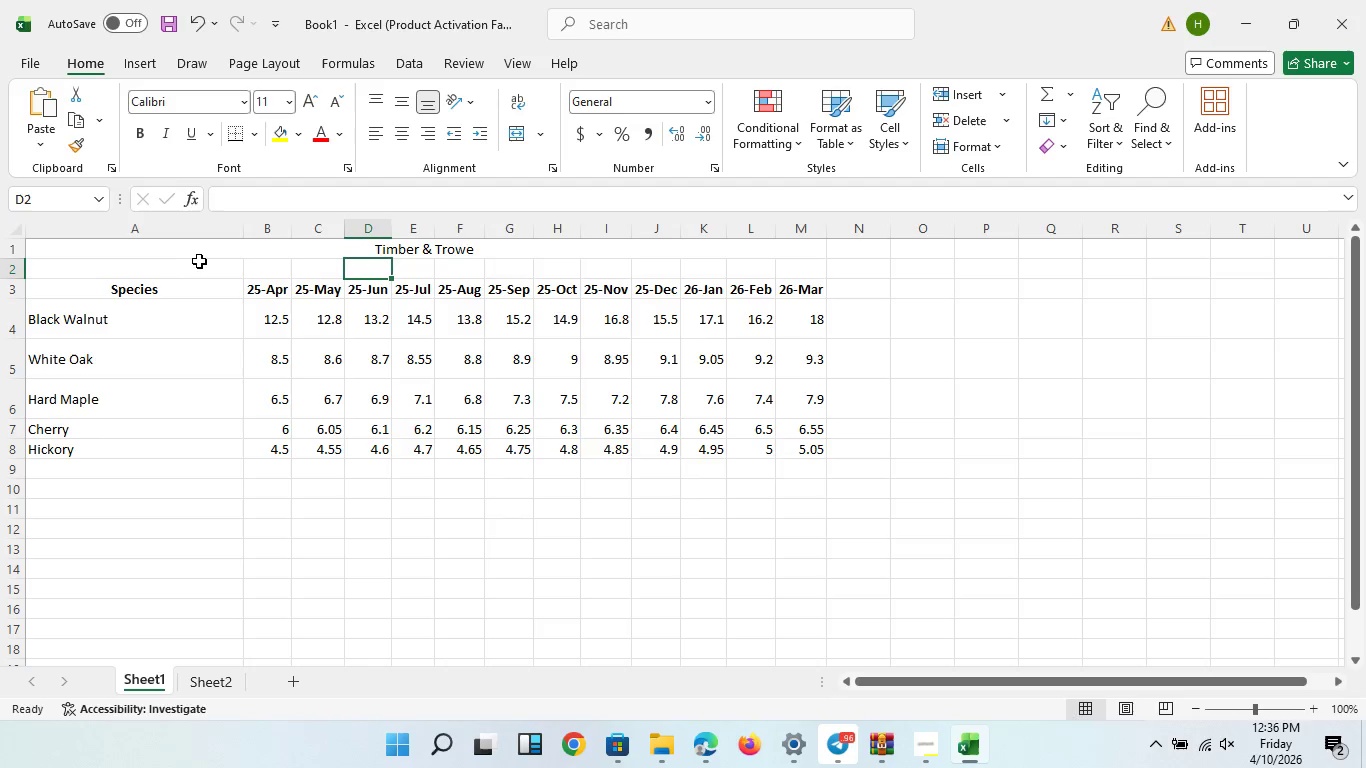 
left_click([196, 261])
 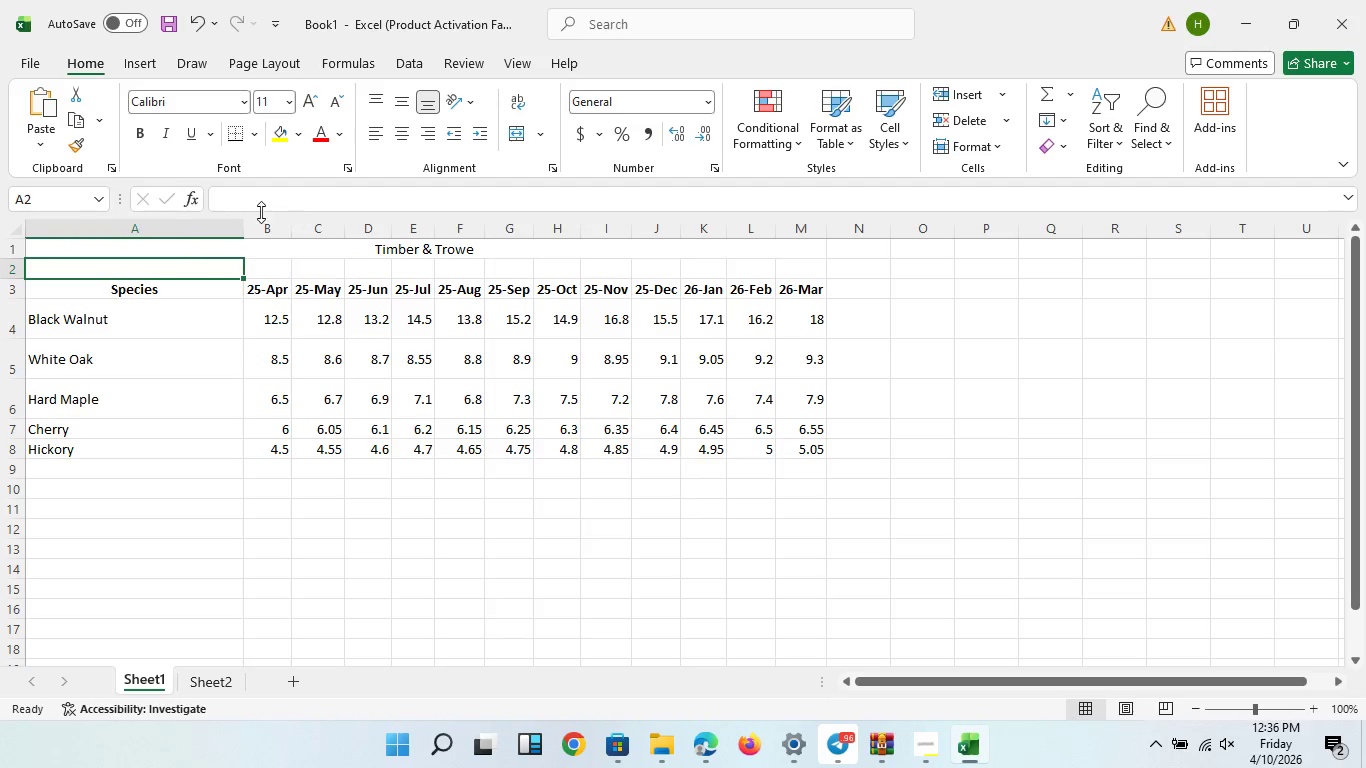 
left_click([252, 200])
 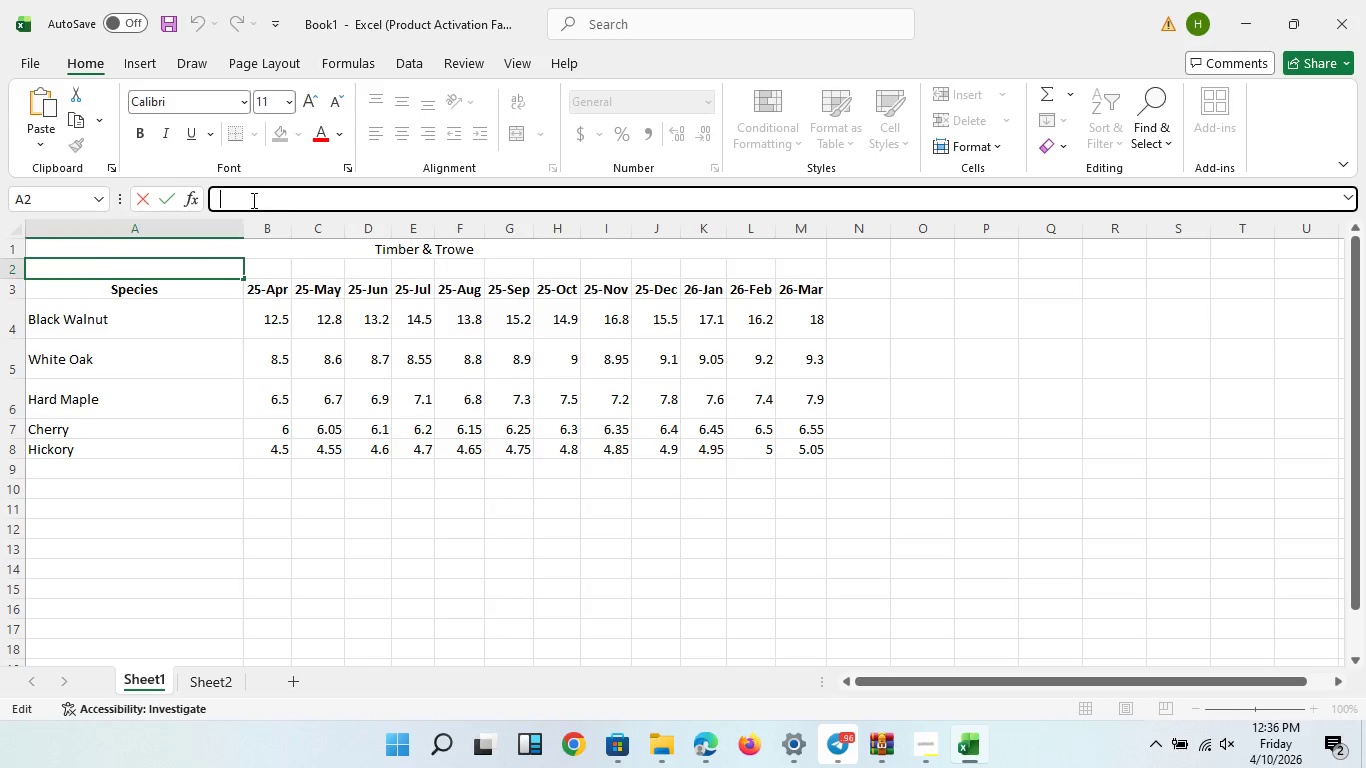 
key(Control+ControlLeft)
 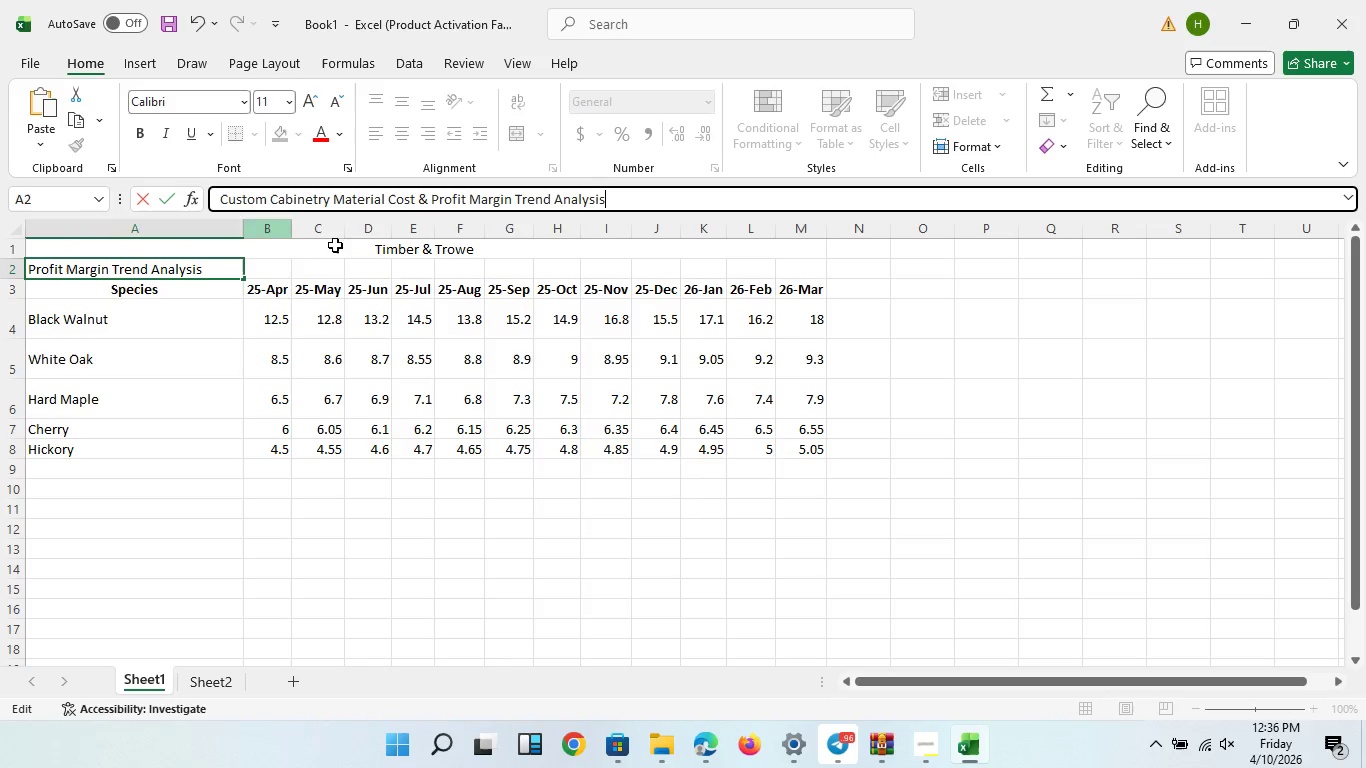 
key(Control+V)
 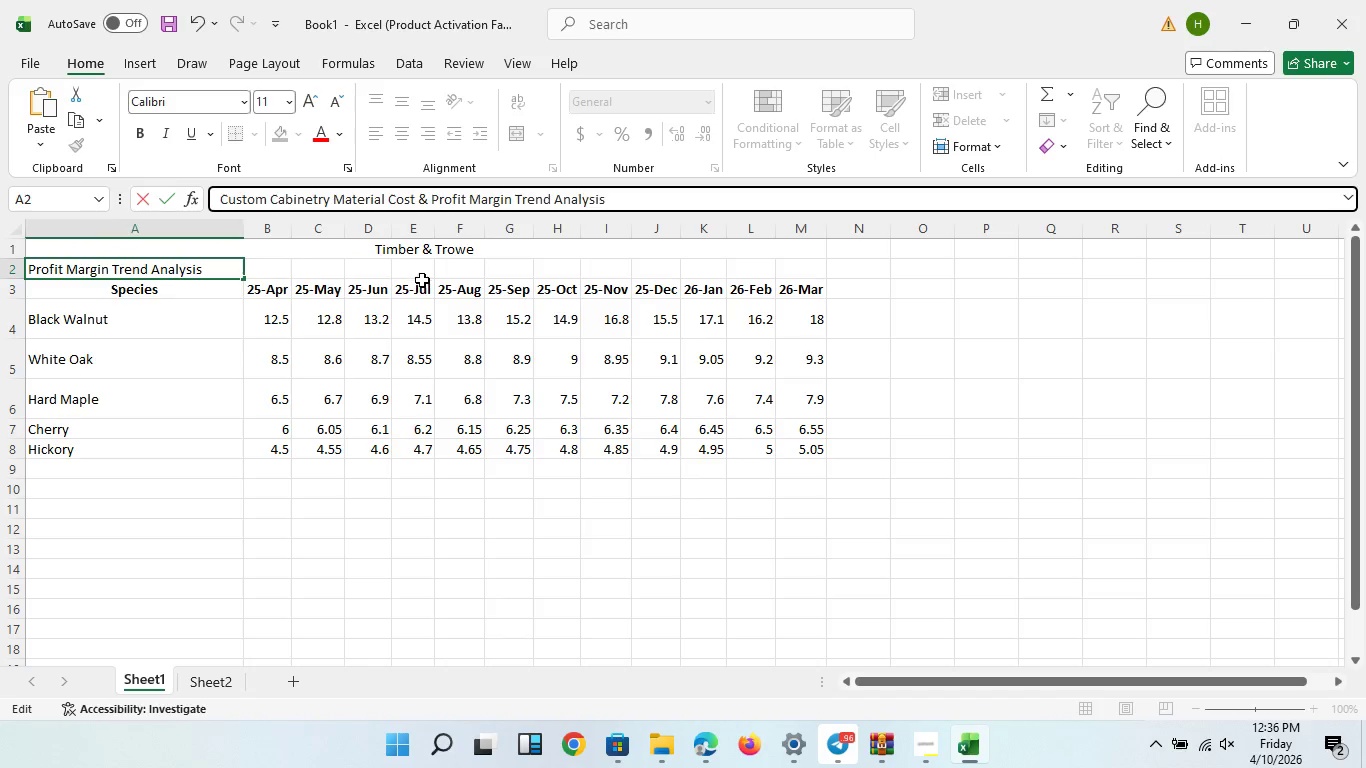 
left_click([422, 280])
 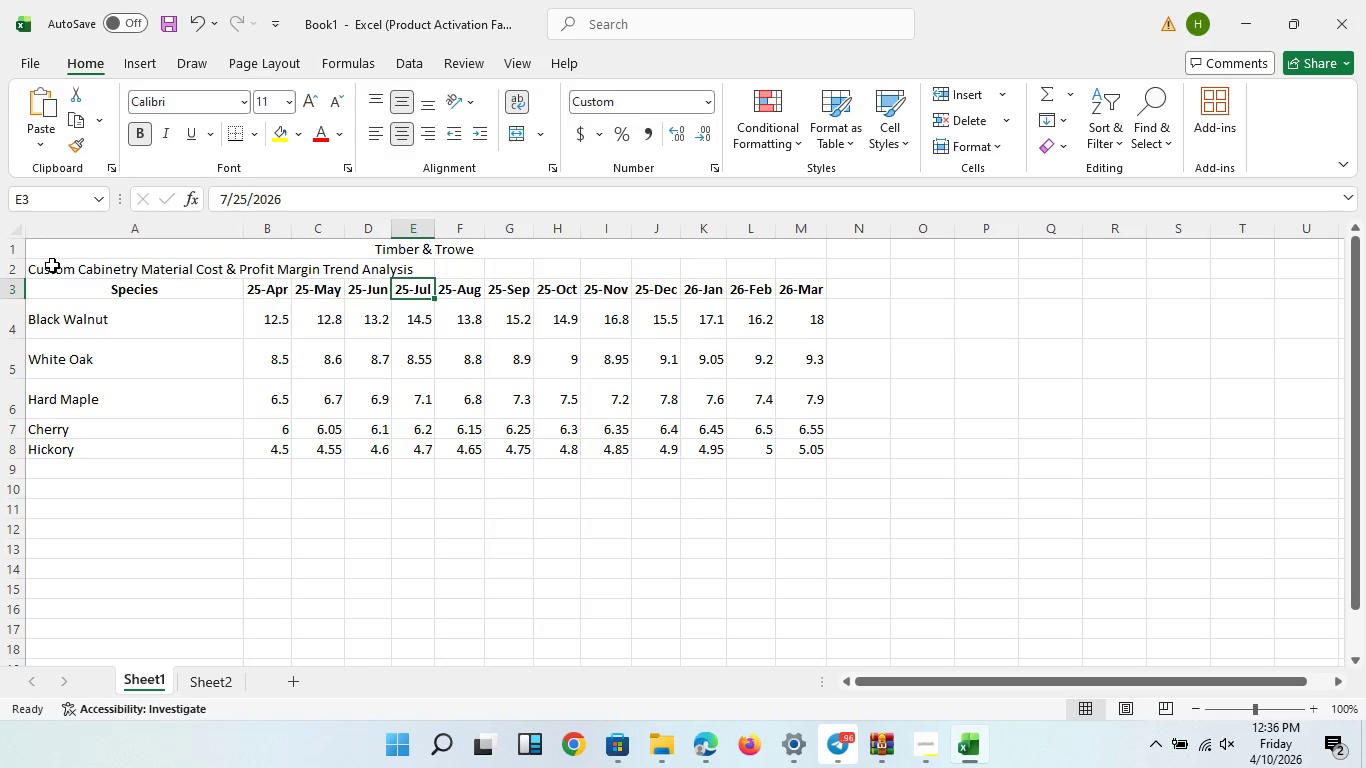 
left_click_drag(start_coordinate=[52, 265], to_coordinate=[821, 265])
 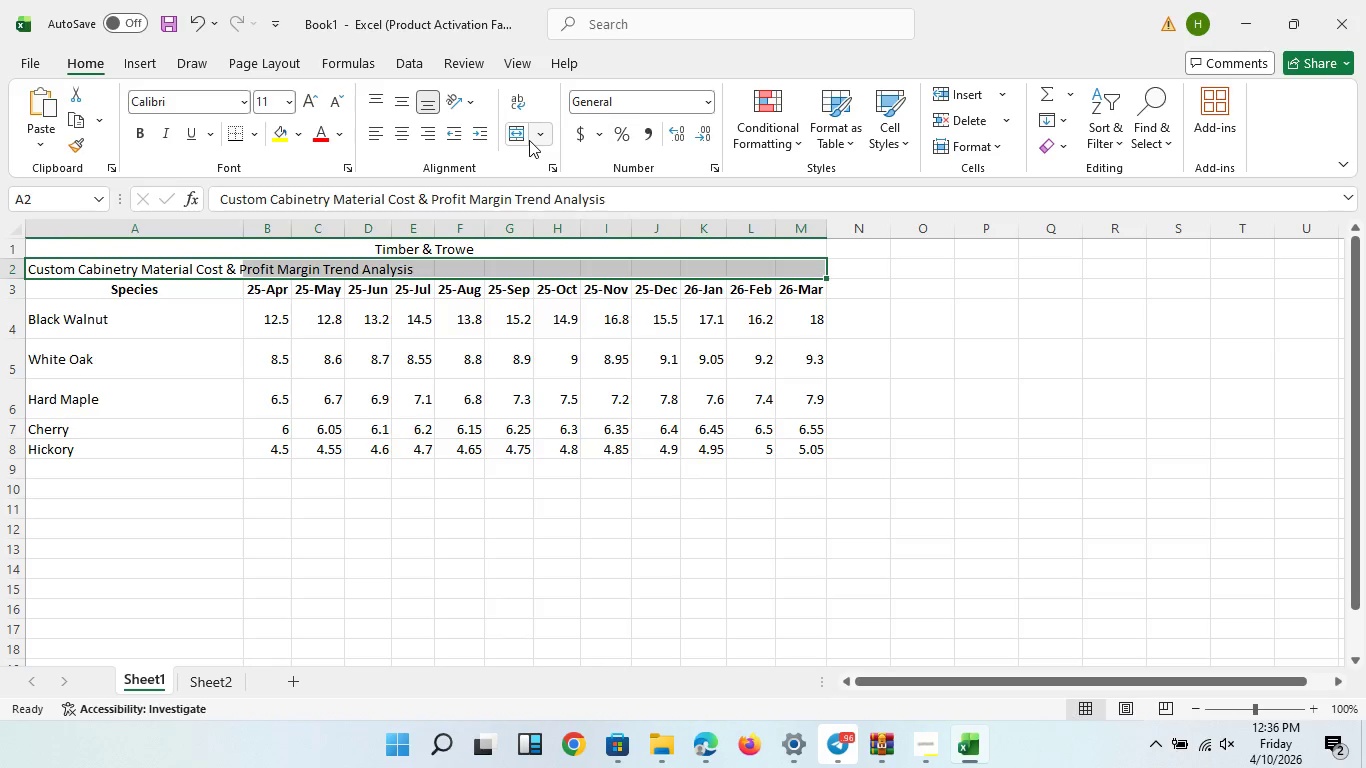 
left_click([529, 140])
 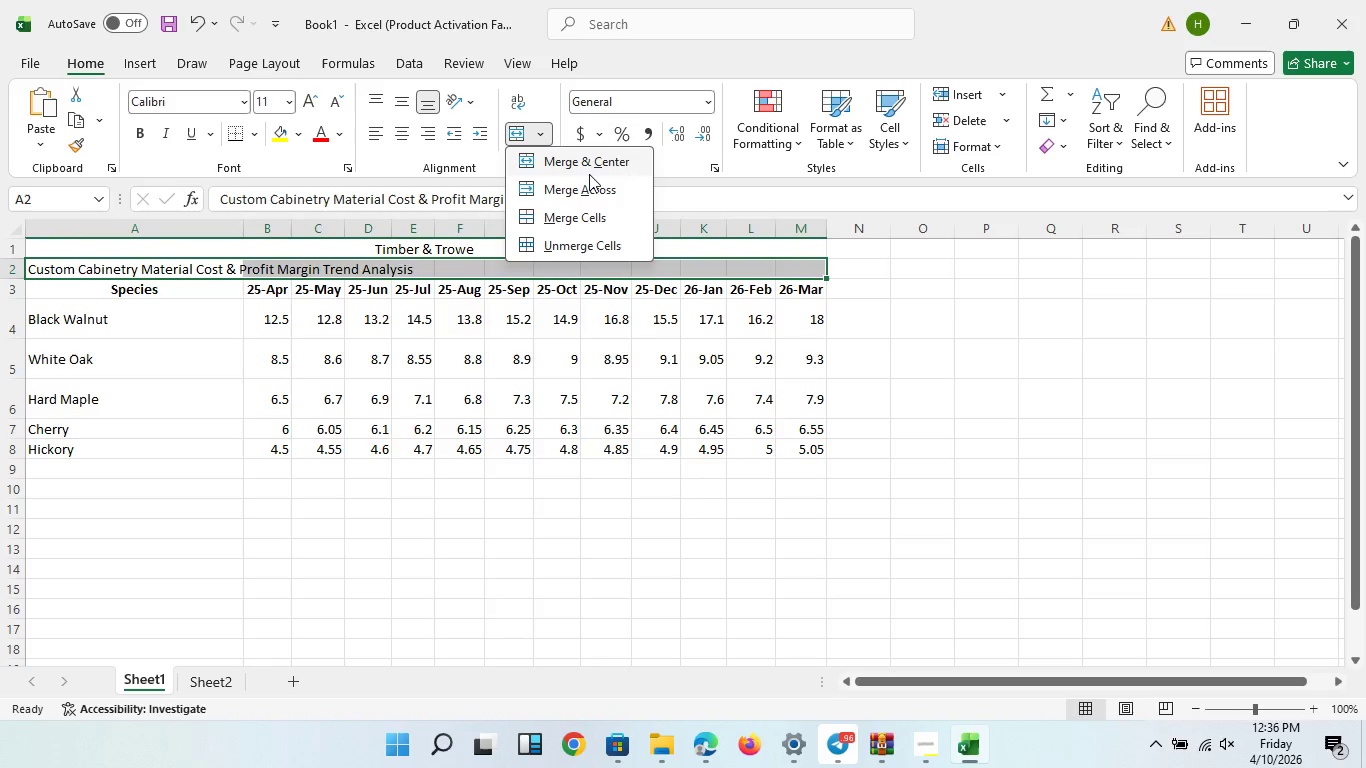 
left_click([589, 174])
 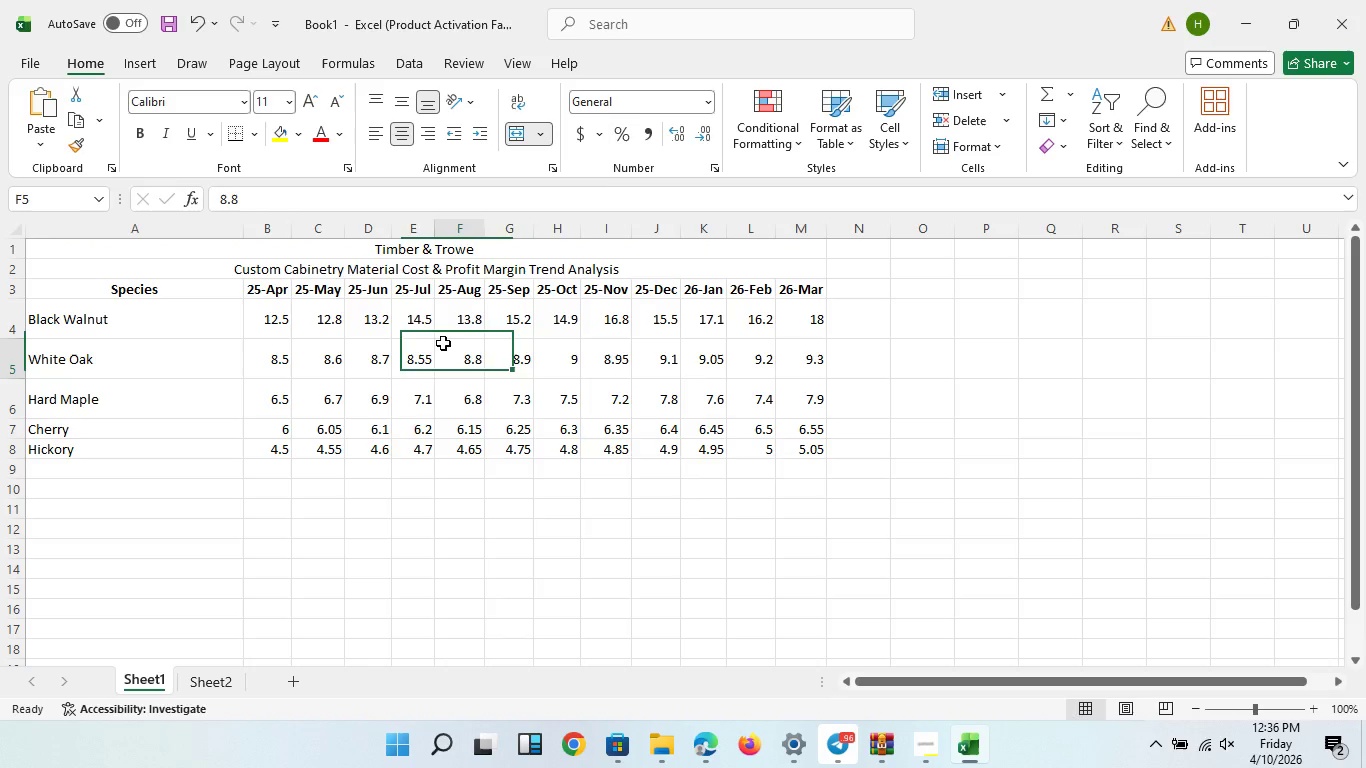 
left_click([443, 343])
 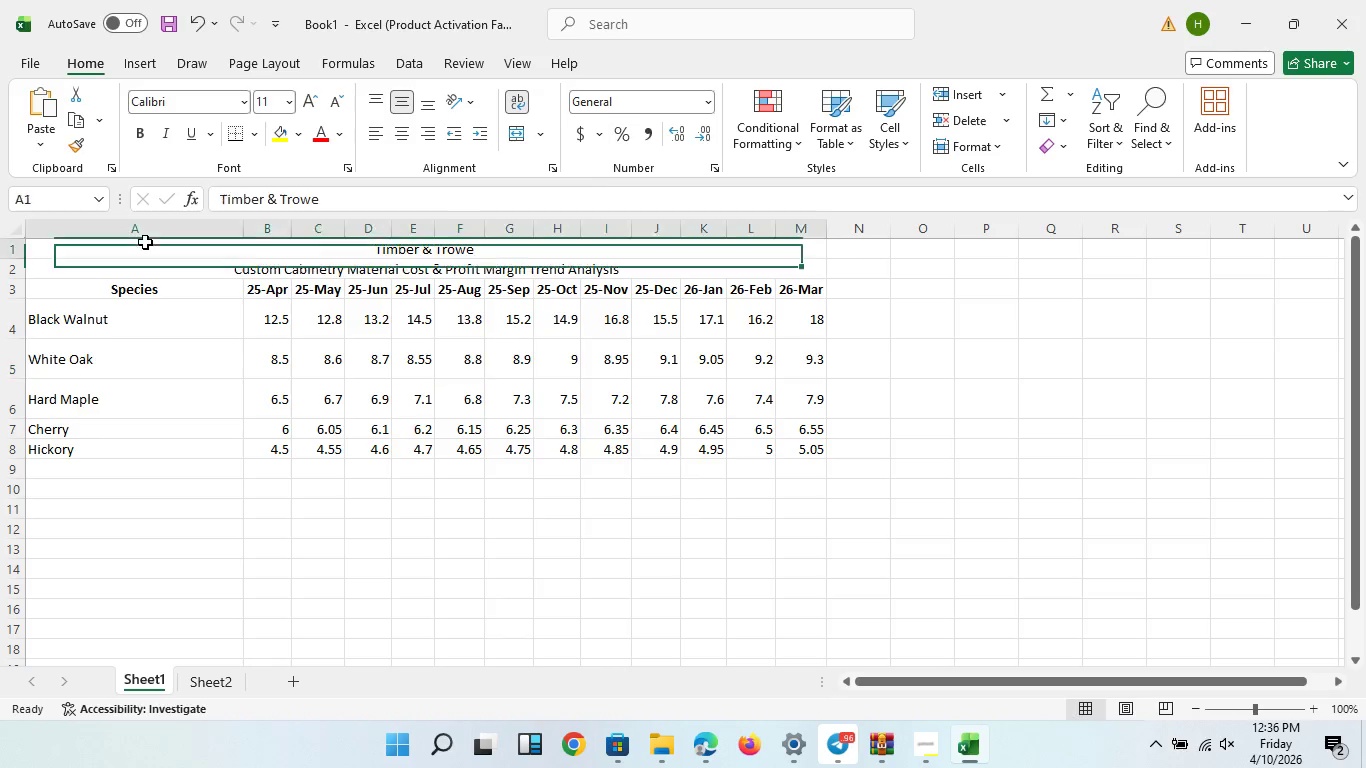 
left_click_drag(start_coordinate=[145, 242], to_coordinate=[571, 240])
 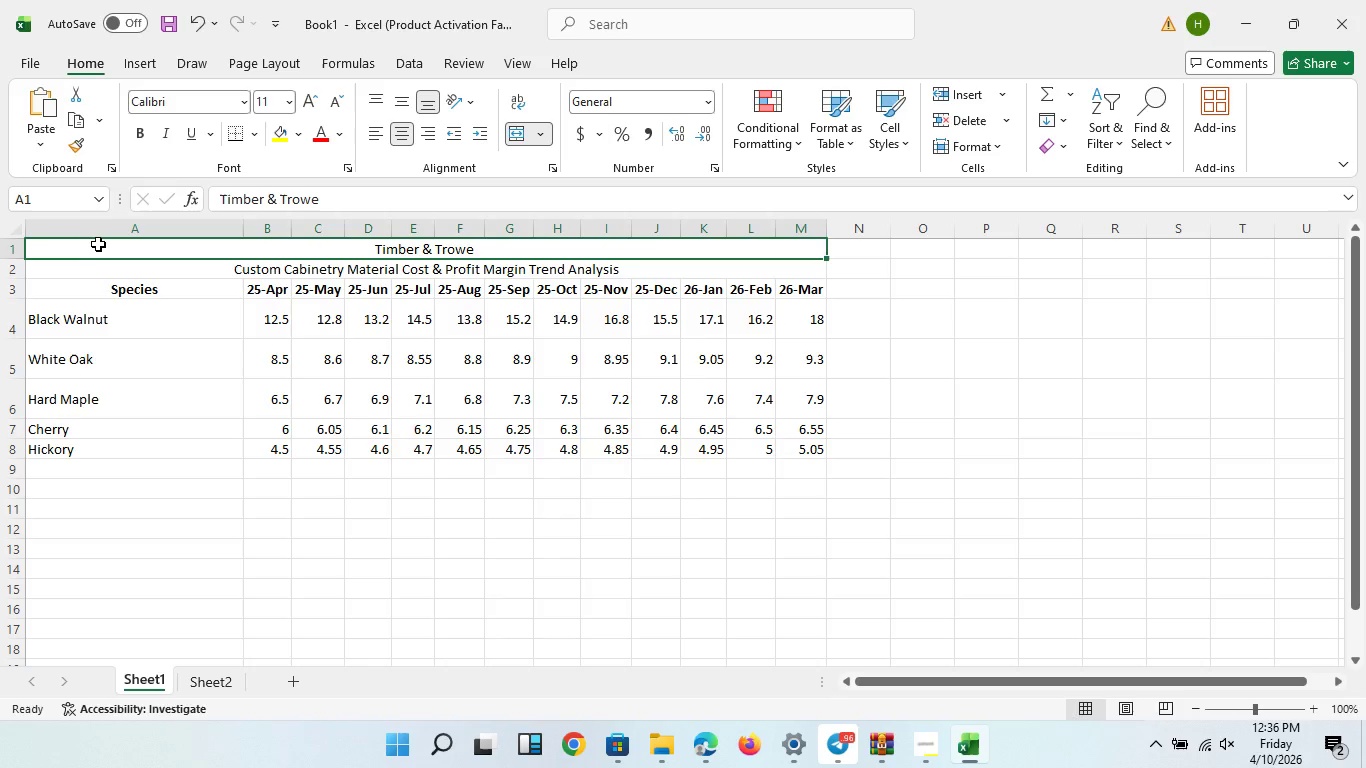 
left_click_drag(start_coordinate=[98, 243], to_coordinate=[593, 272])
 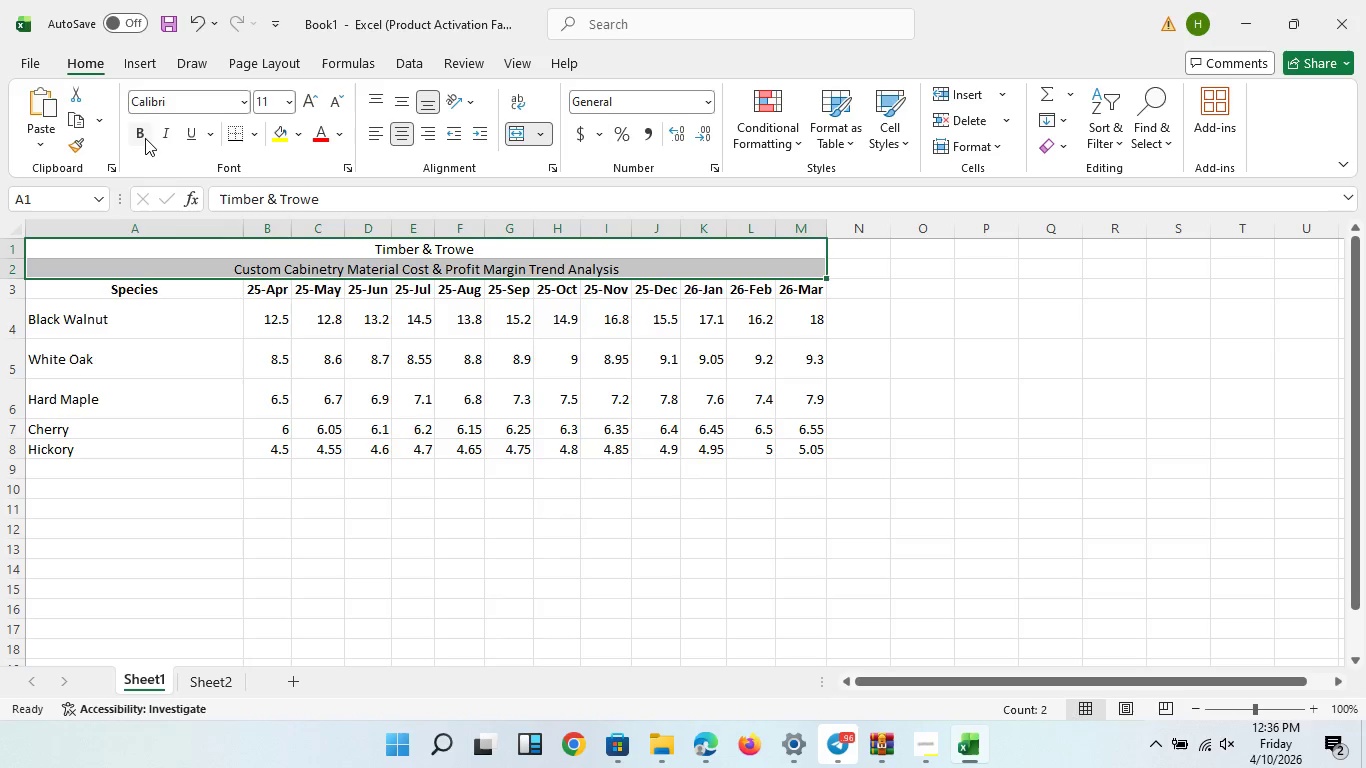 
left_click([145, 138])
 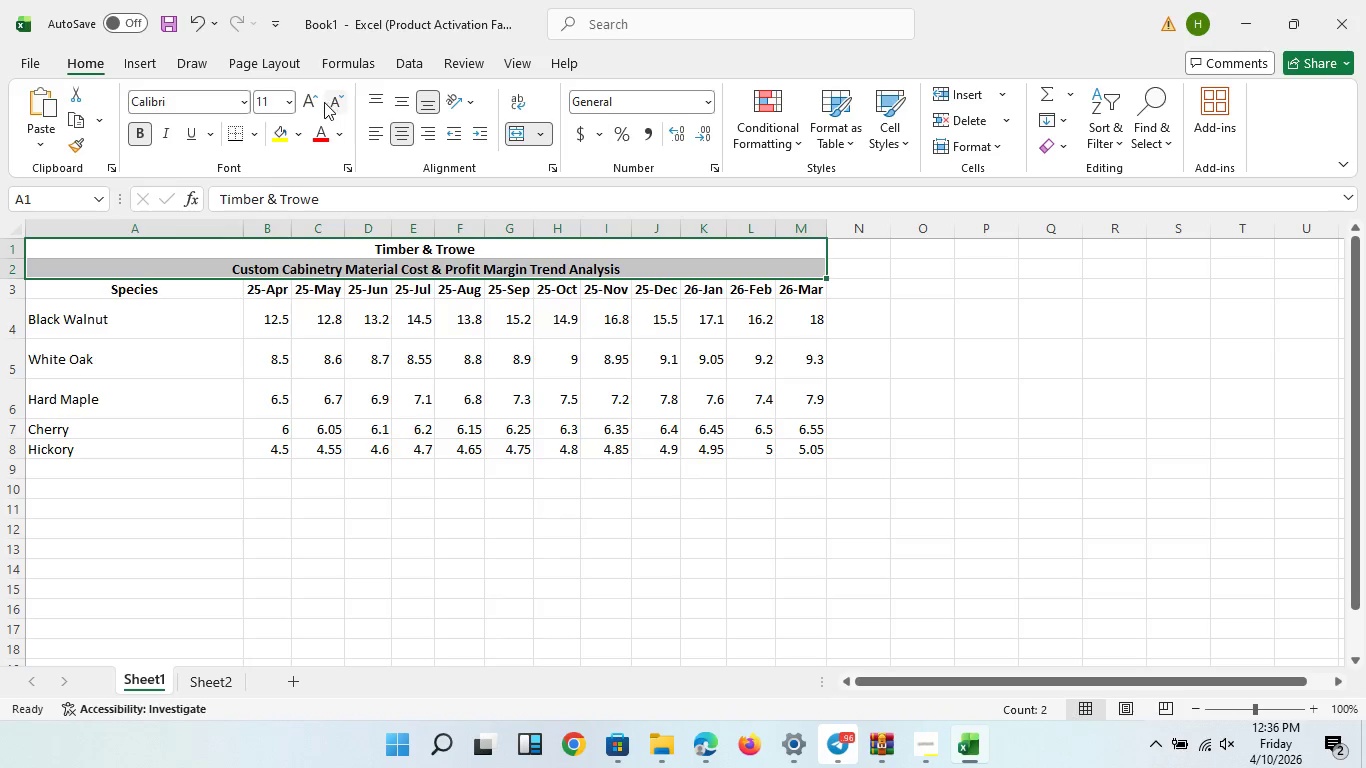 
double_click([321, 102])
 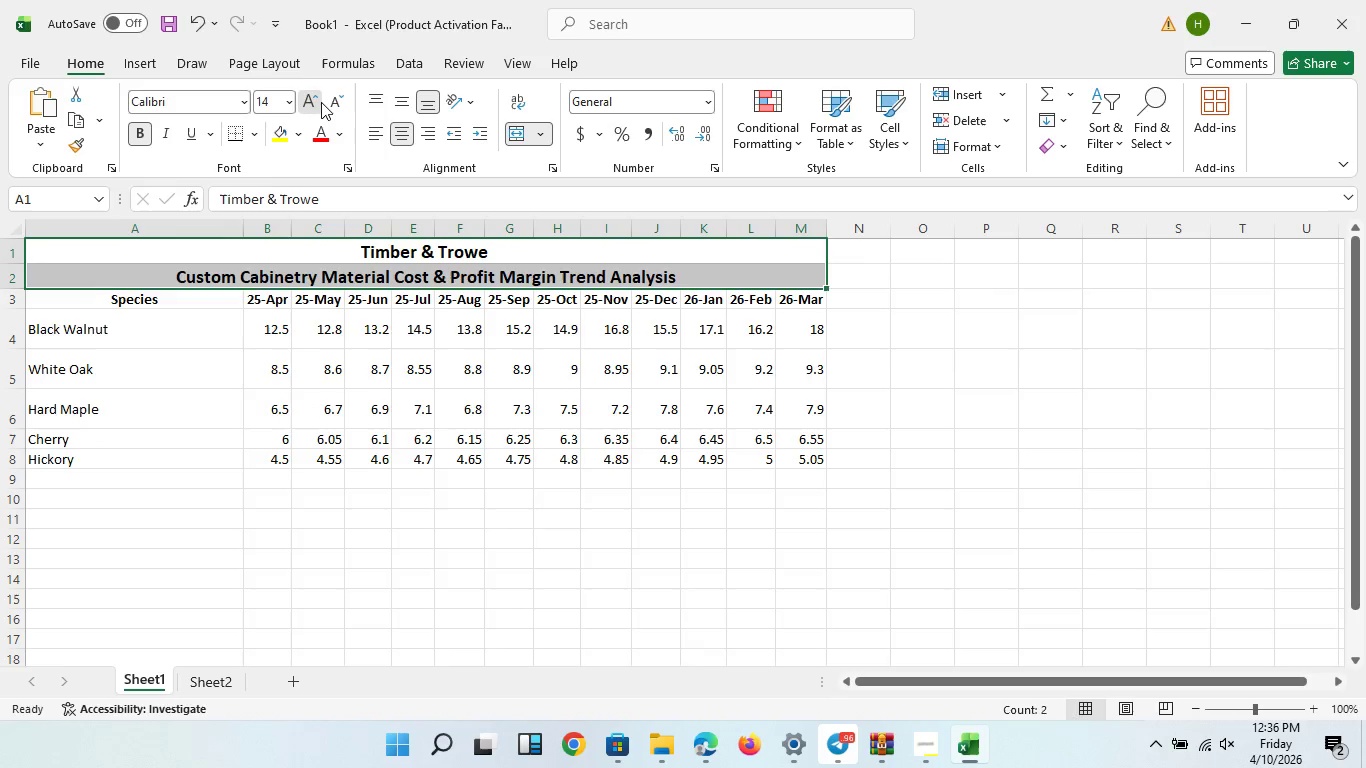 
triple_click([321, 102])
 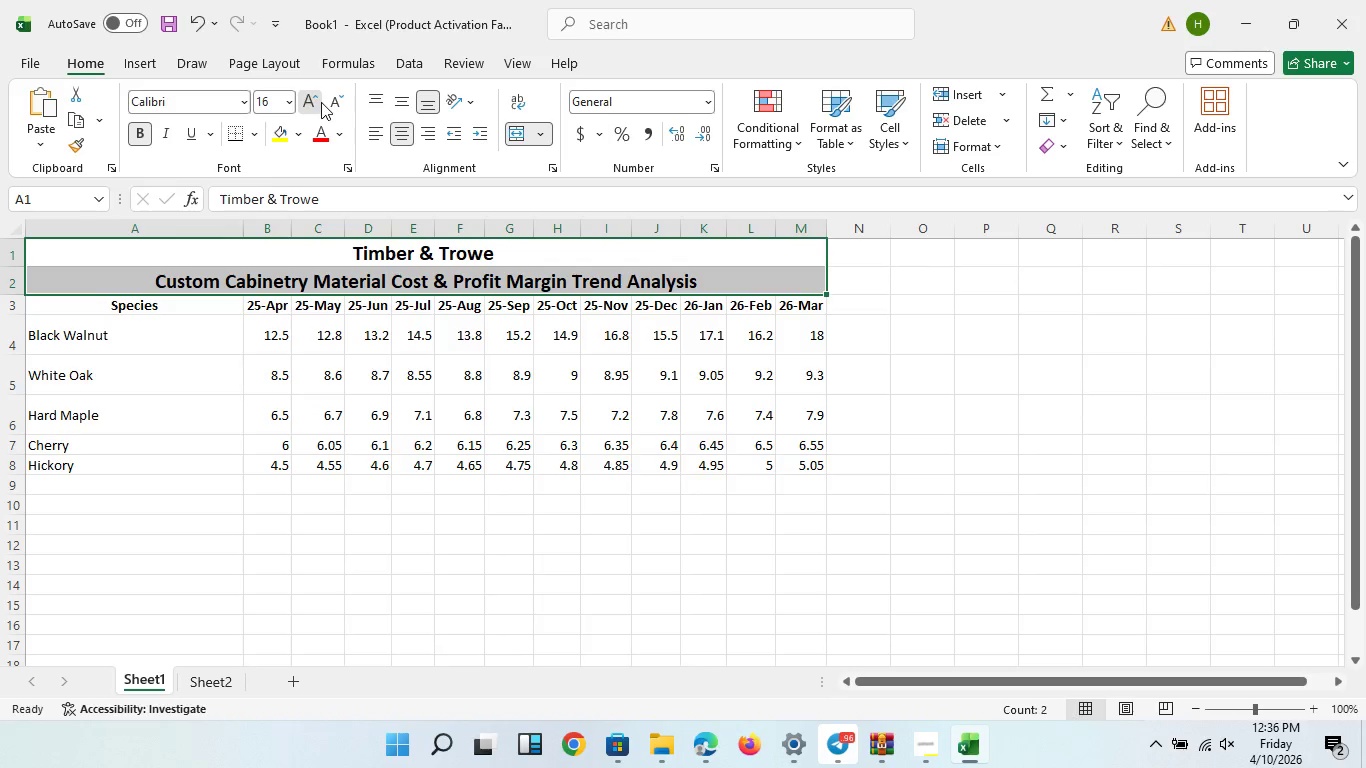 
triple_click([321, 102])
 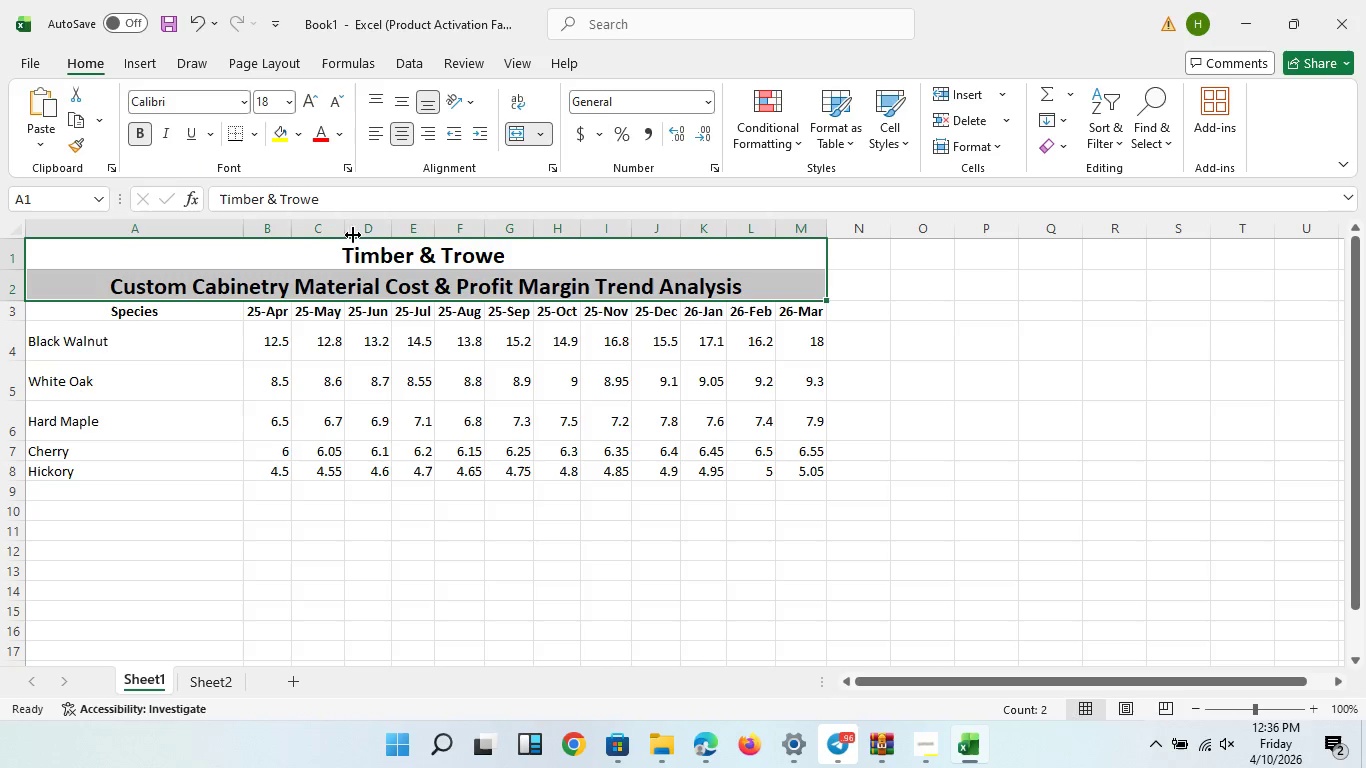 
double_click([412, 268])
 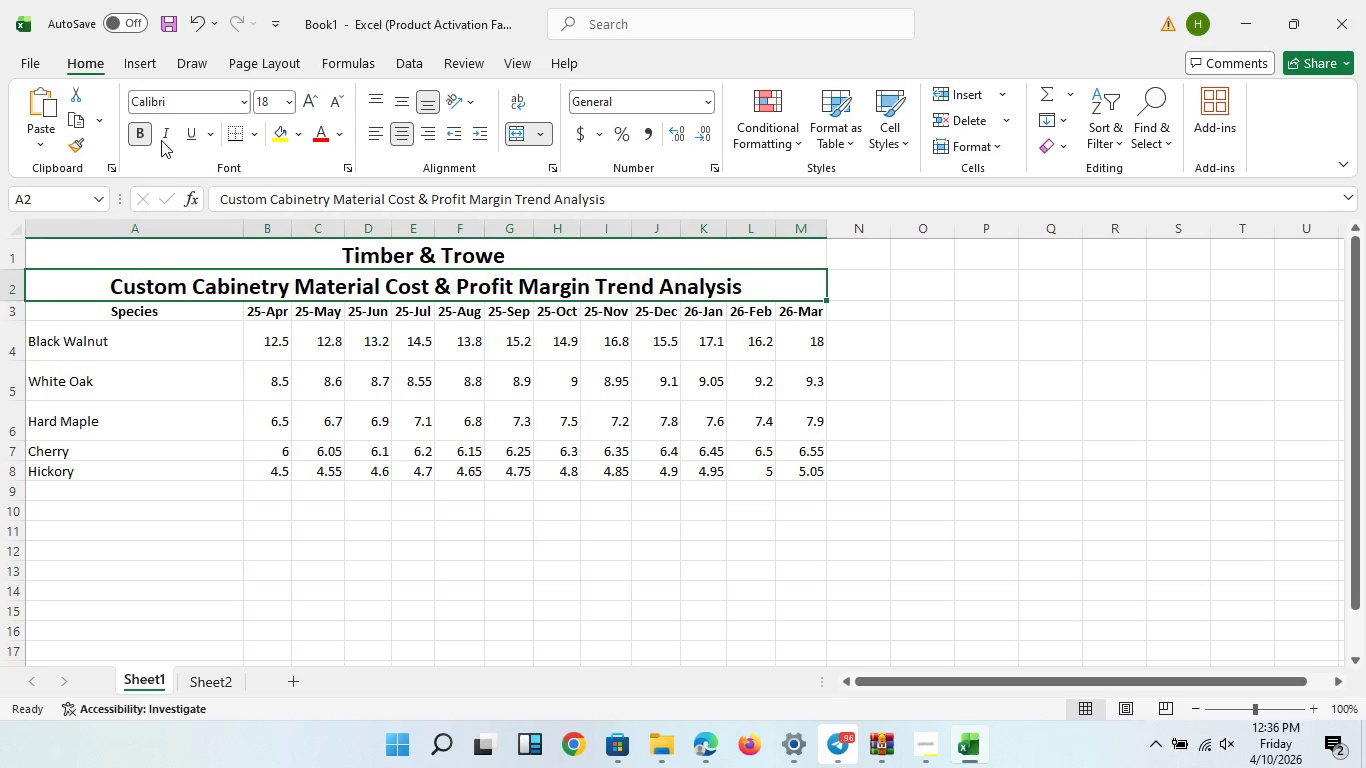 
left_click([161, 139])
 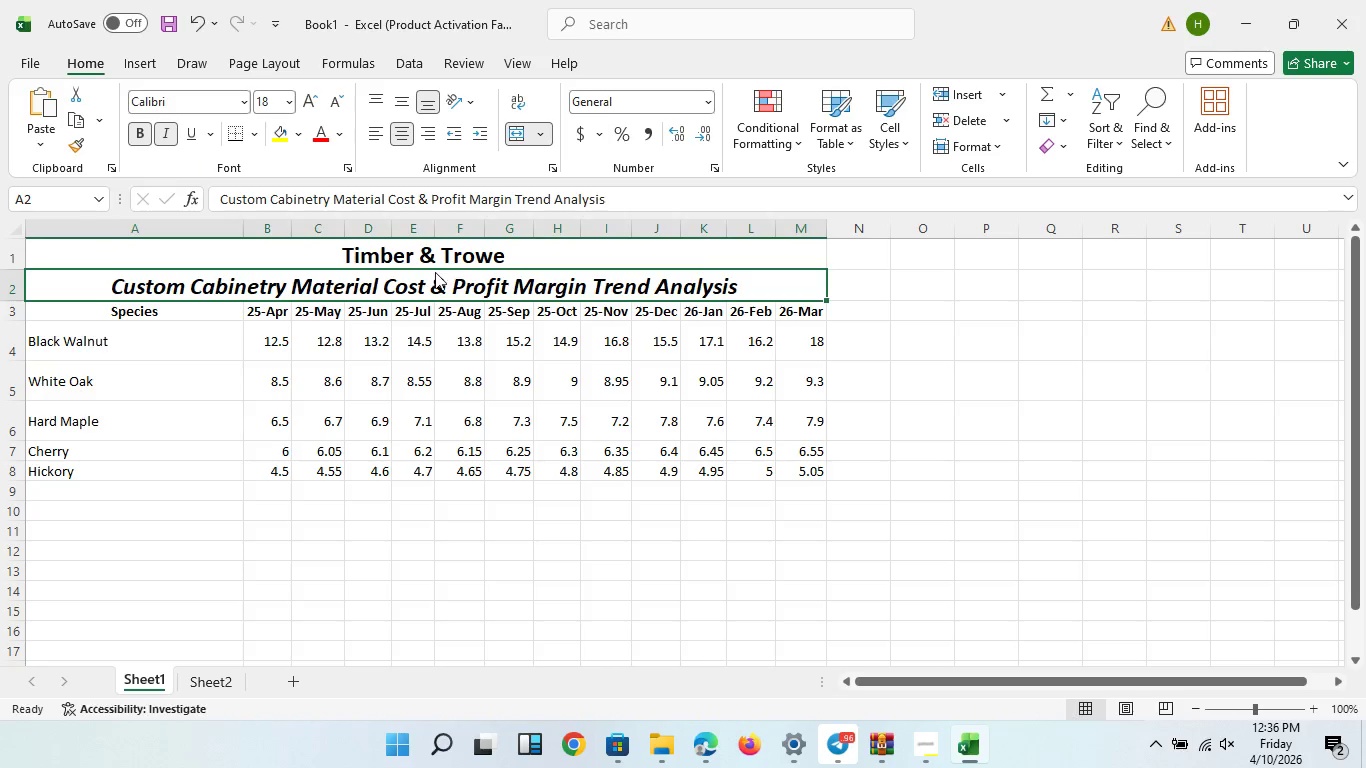 
left_click([435, 272])
 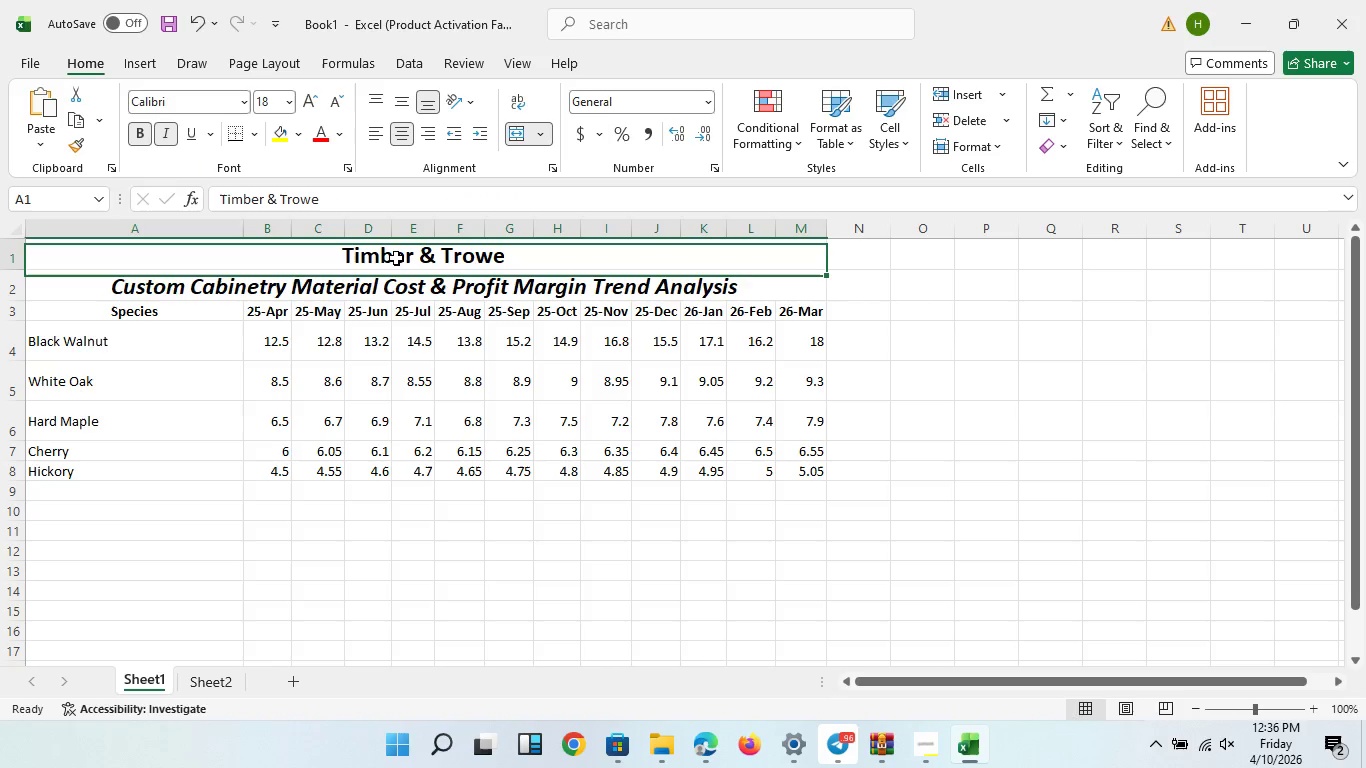 
left_click([396, 258])
 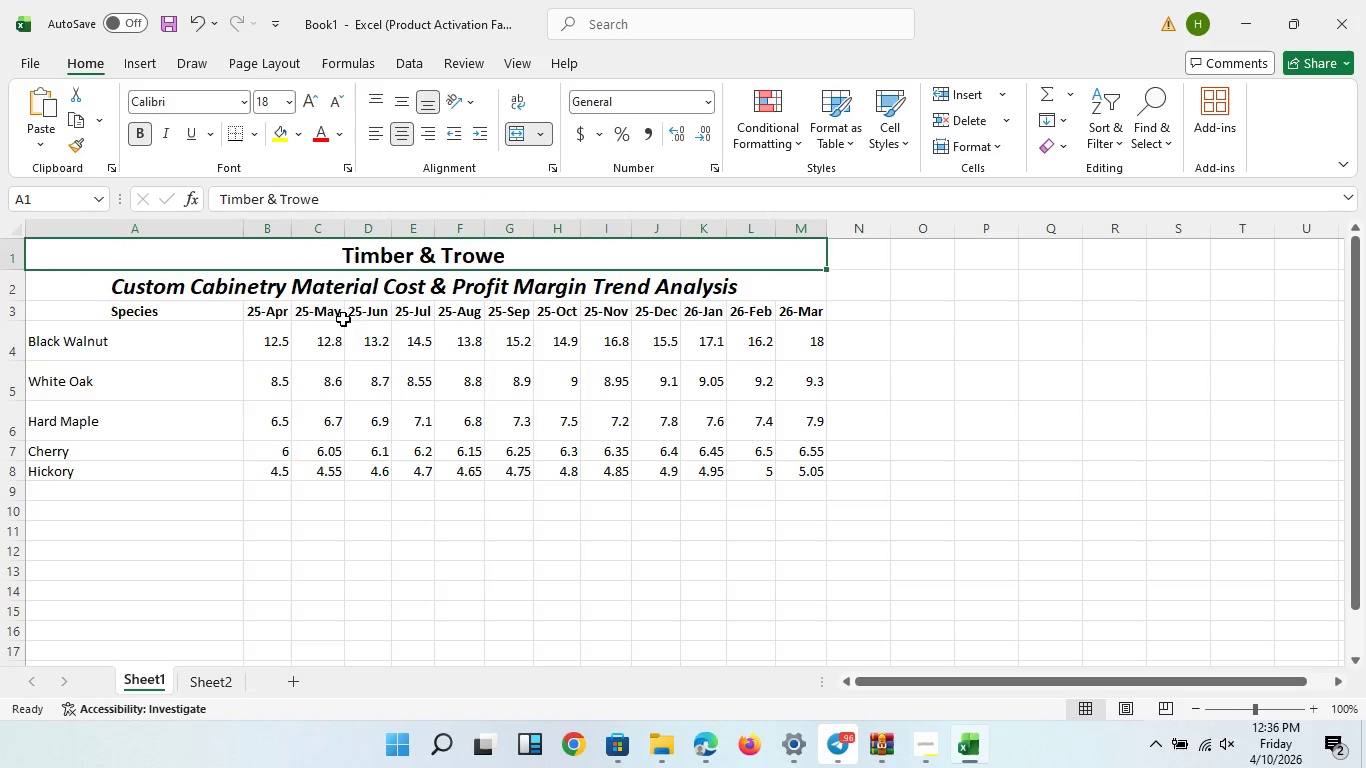 
left_click([313, 313])
 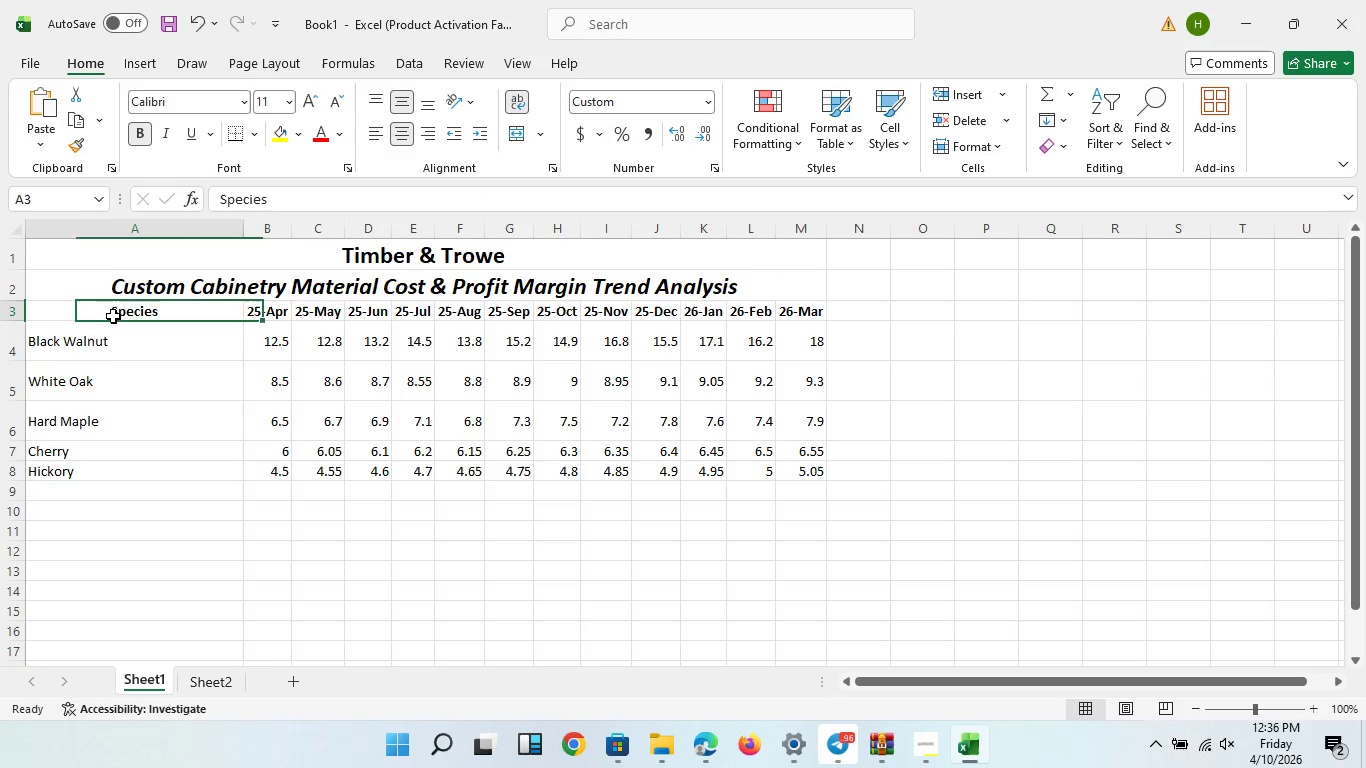 
left_click([113, 316])
 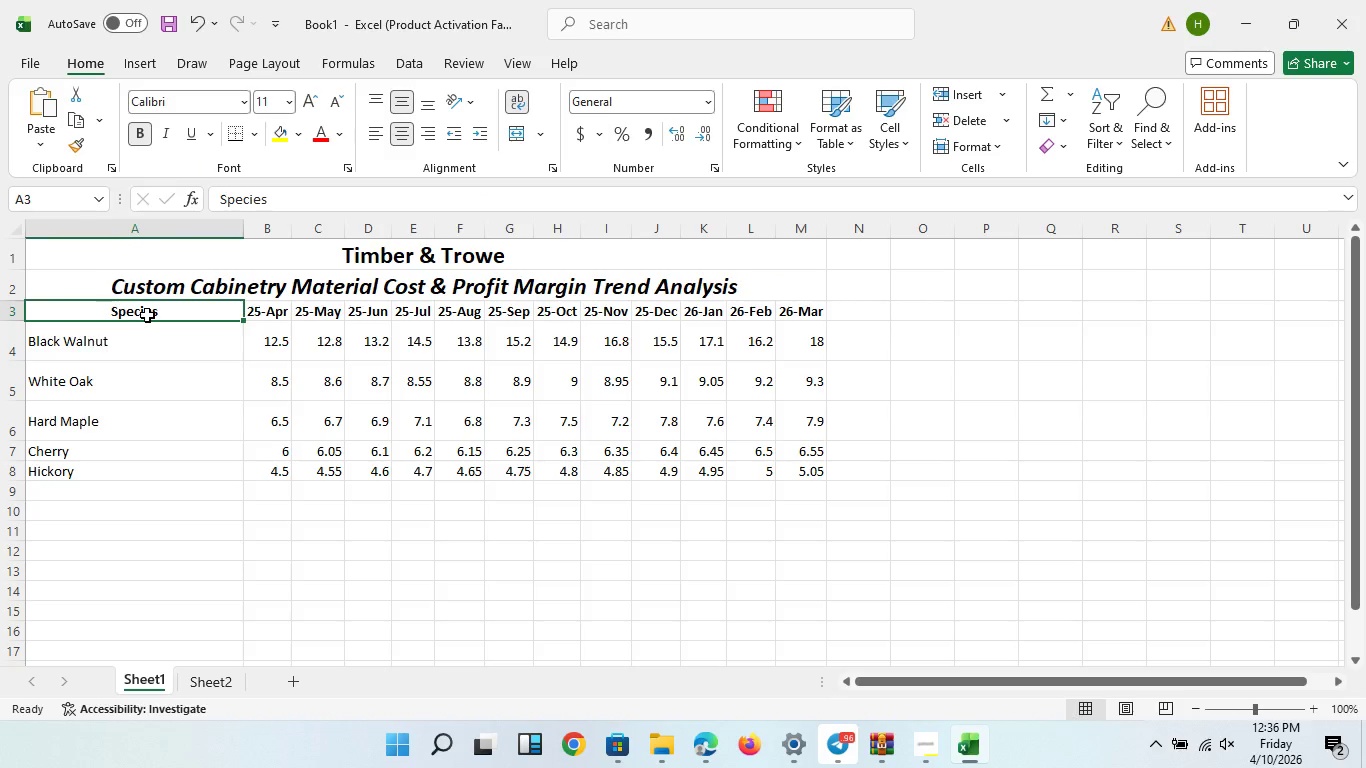 
left_click_drag(start_coordinate=[147, 315], to_coordinate=[850, 320])
 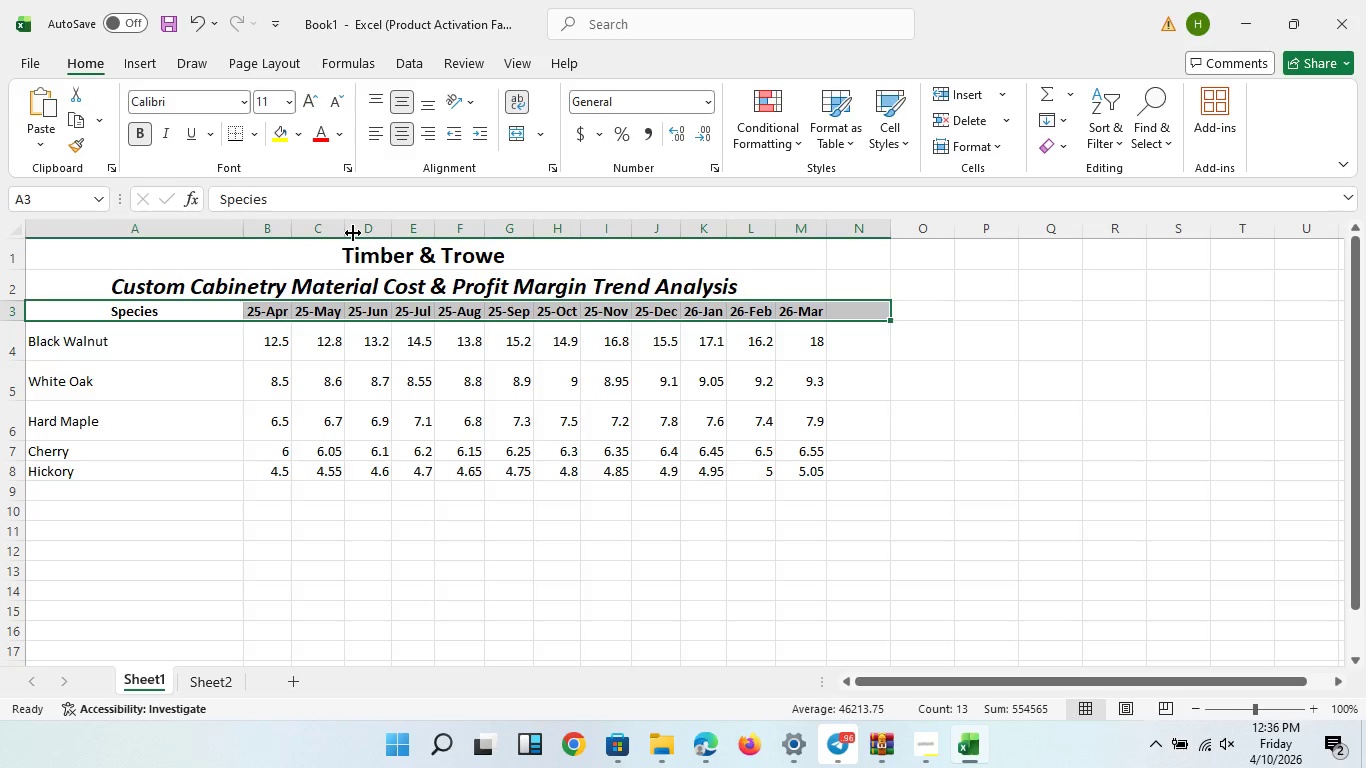 
left_click_drag(start_coordinate=[353, 233], to_coordinate=[389, 233])
 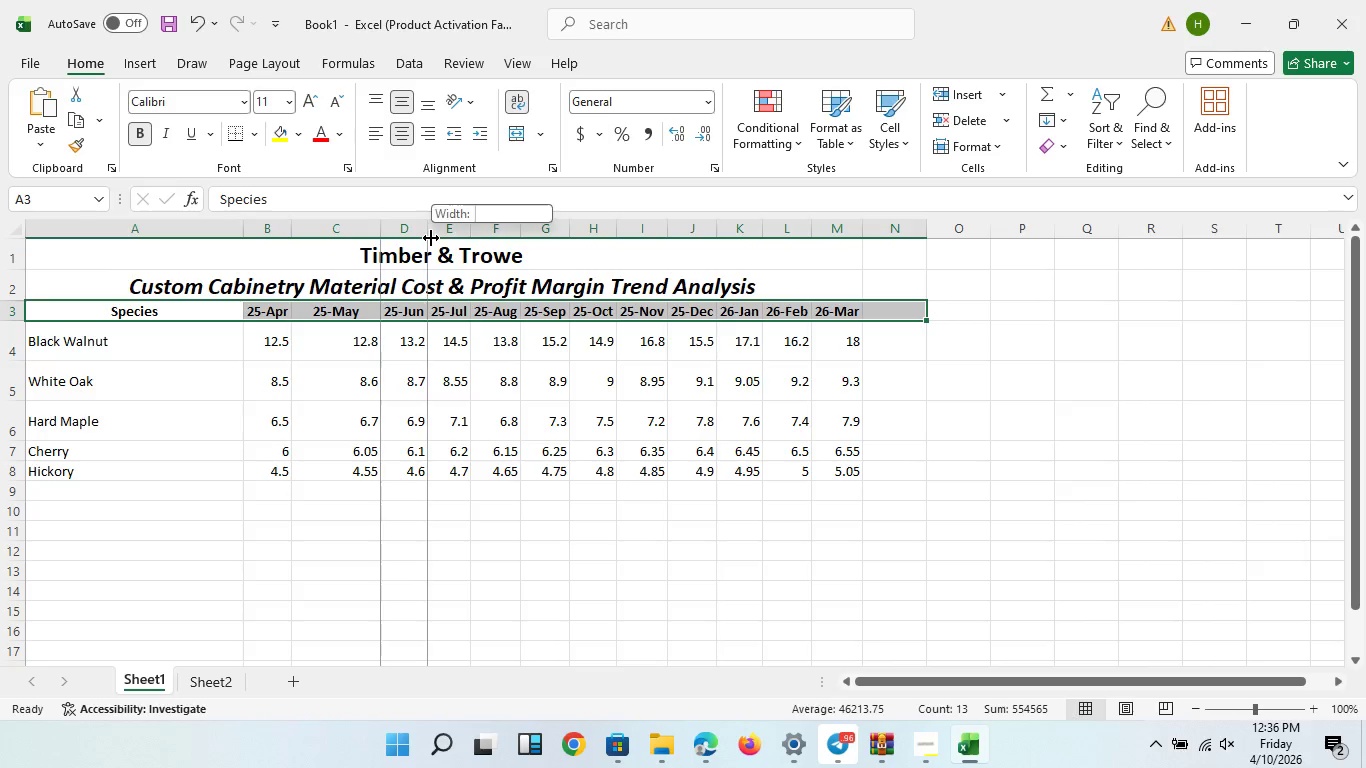 
left_click_drag(start_coordinate=[431, 238], to_coordinate=[507, 243])
 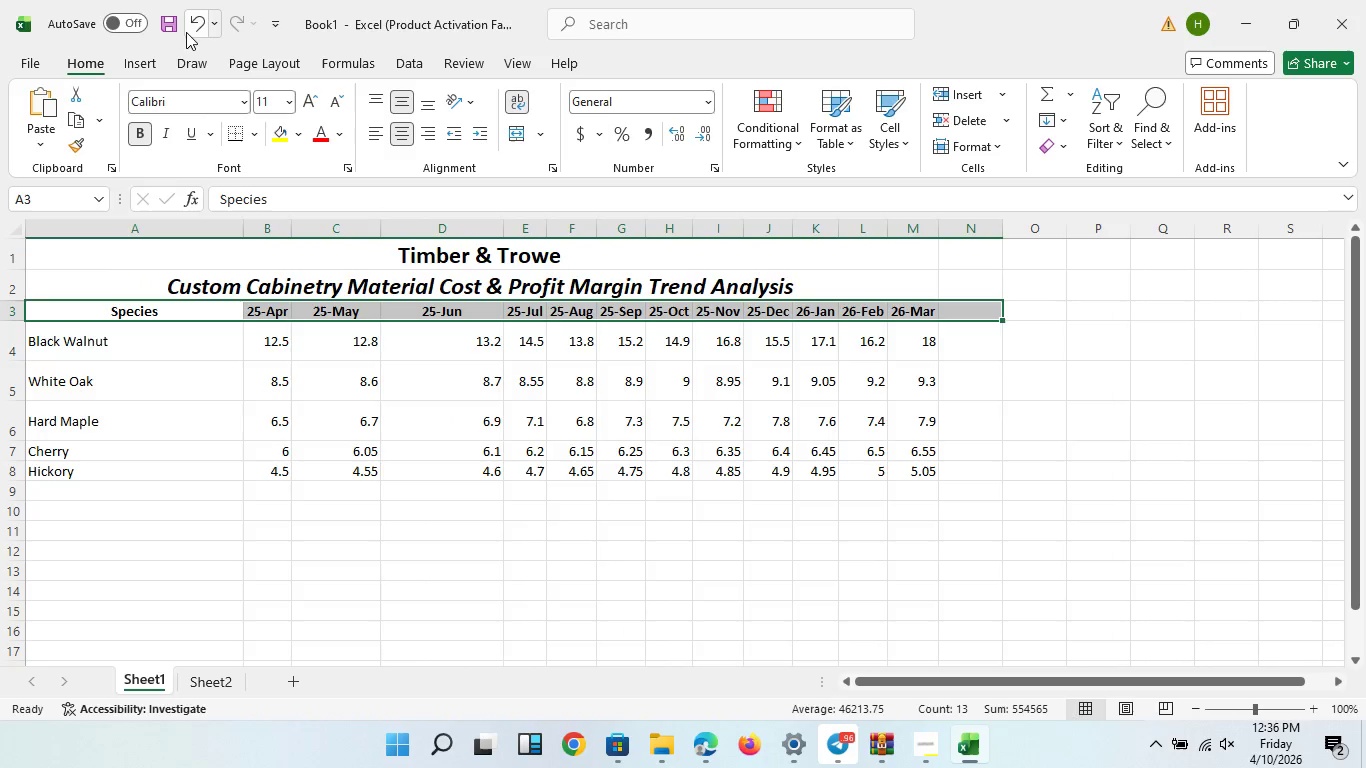 
left_click([190, 31])
 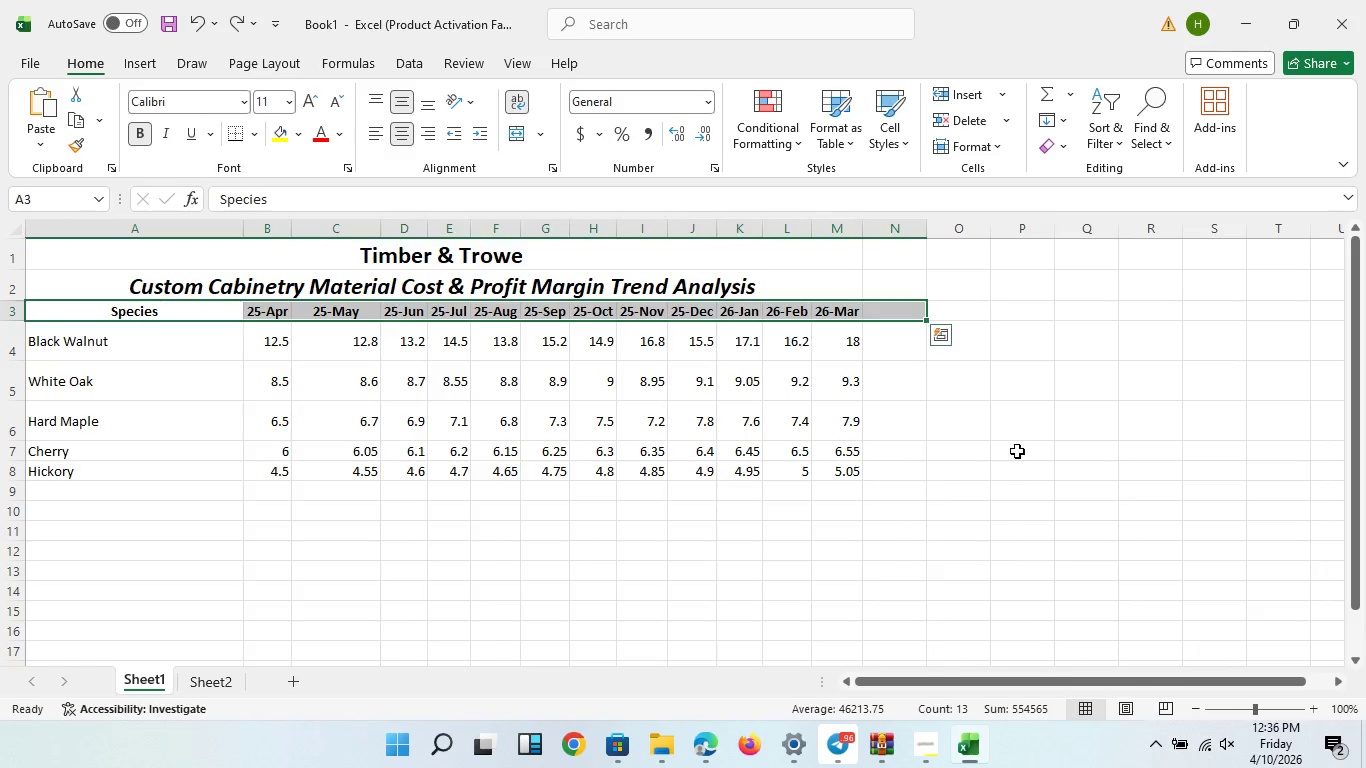 
left_click([1017, 451])
 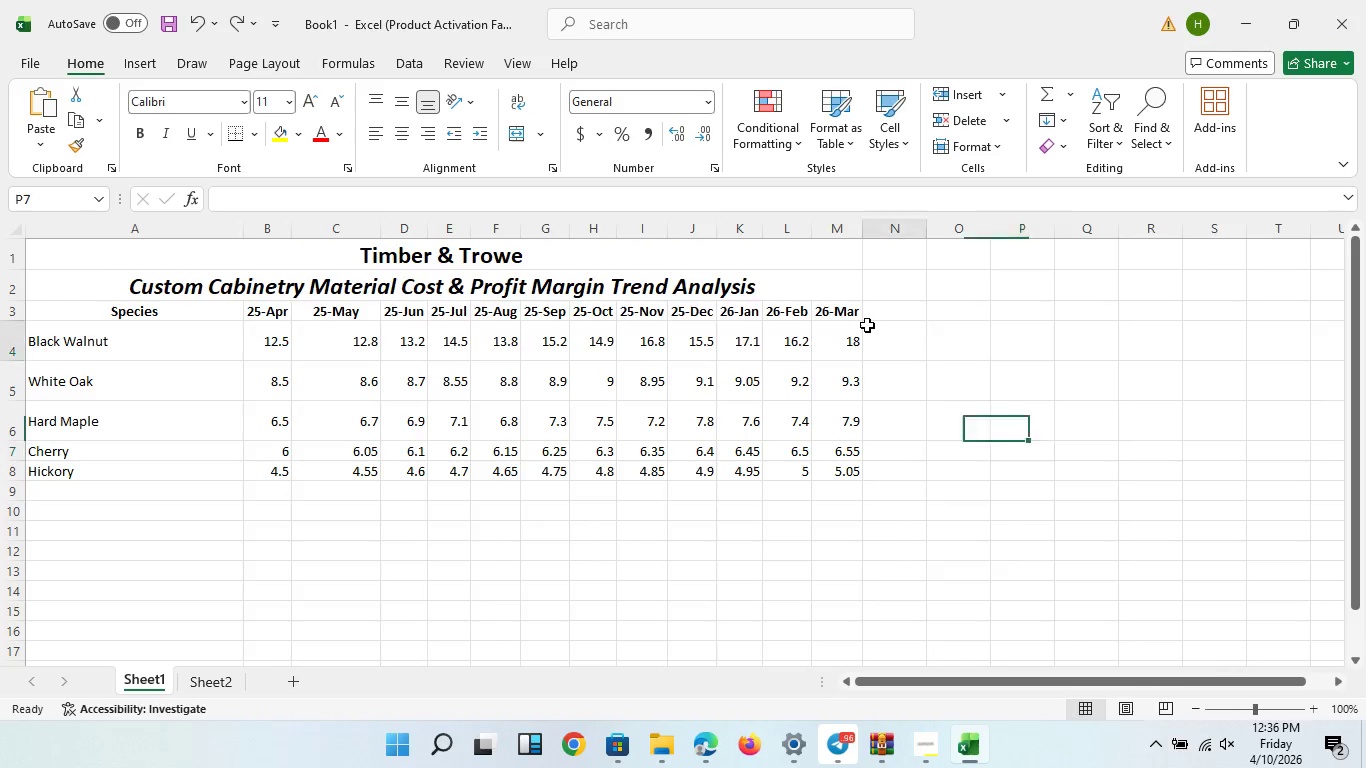 
left_click([867, 325])
 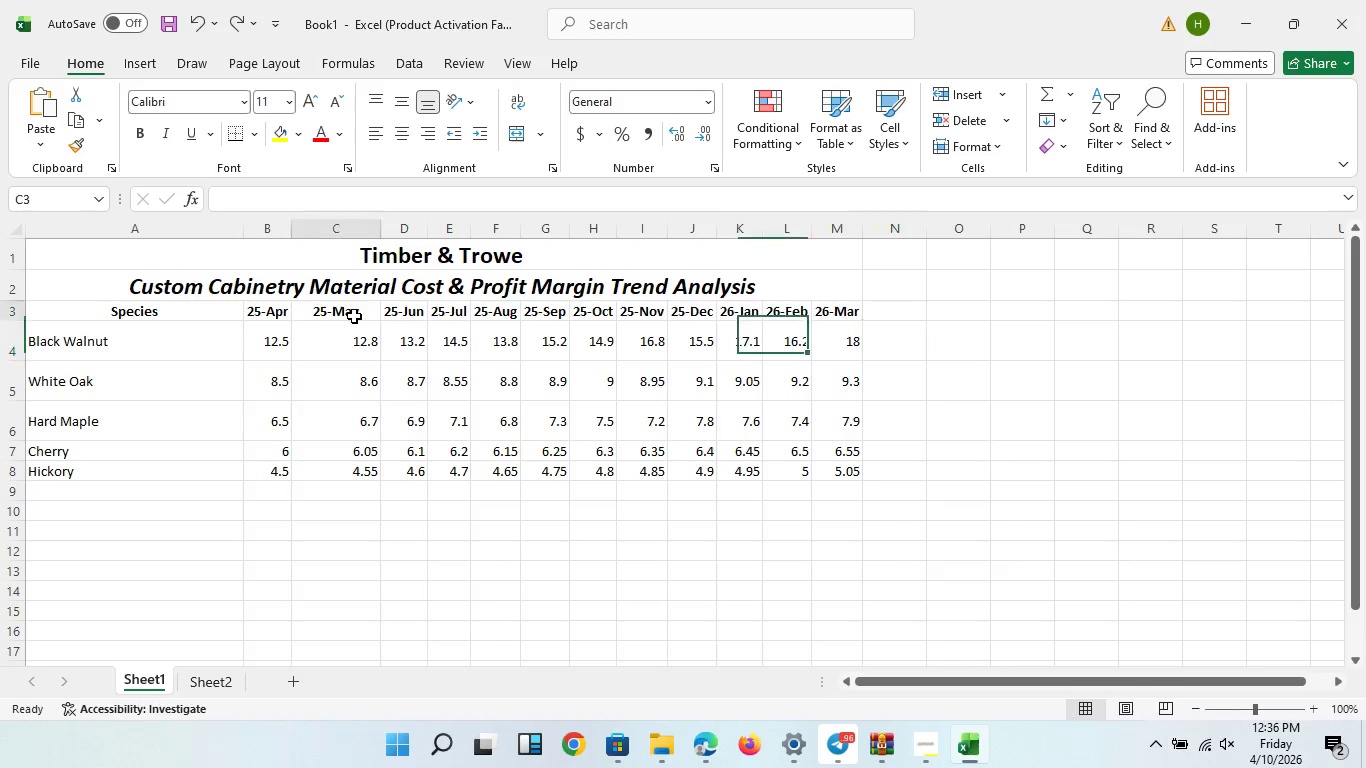 
left_click([354, 316])
 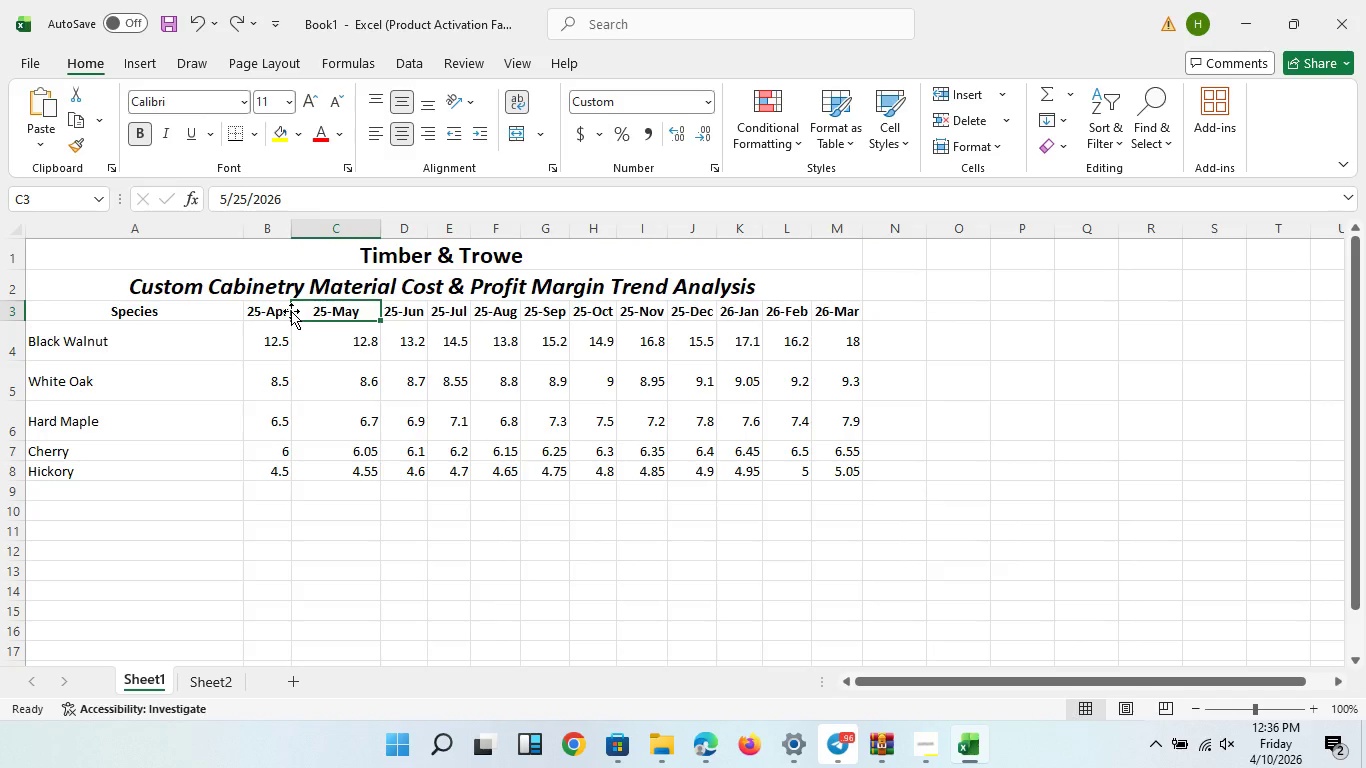 
left_click([291, 311])
 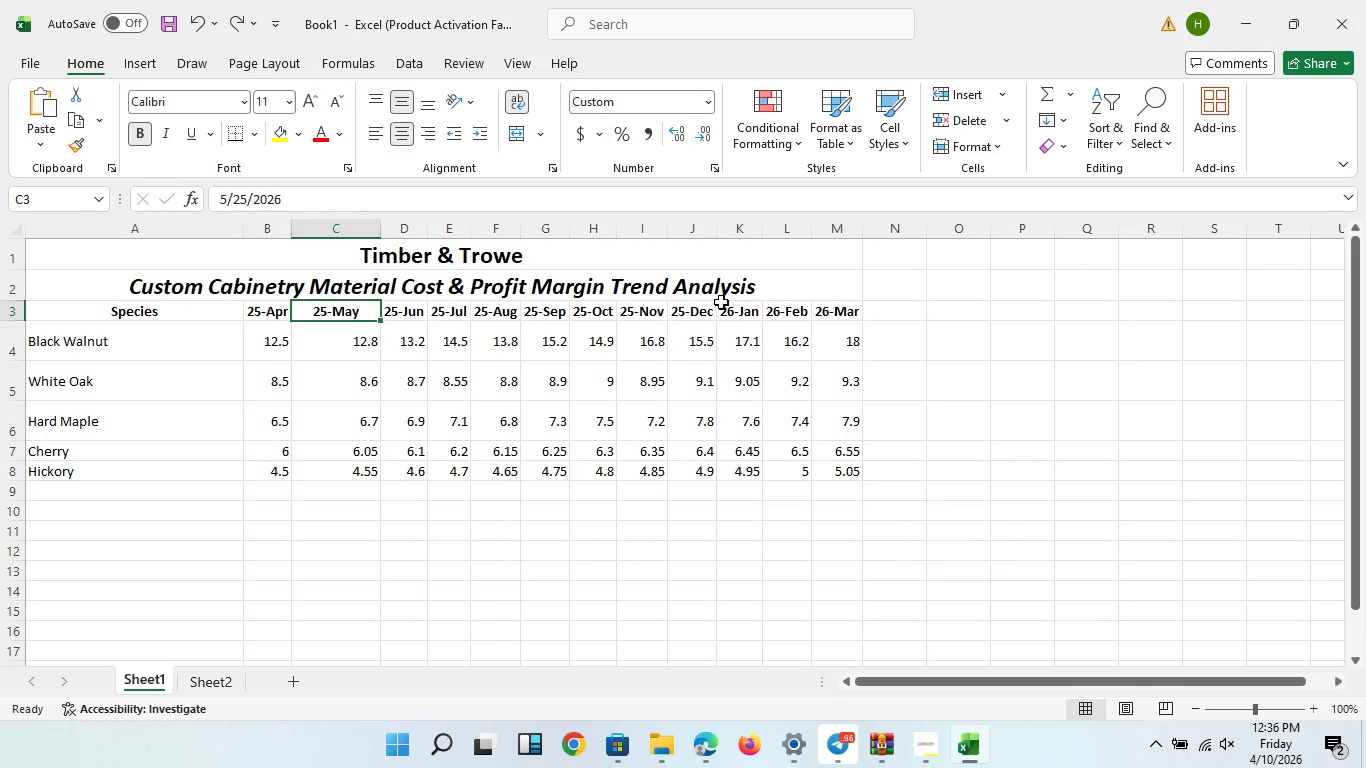 
left_click([721, 302])
 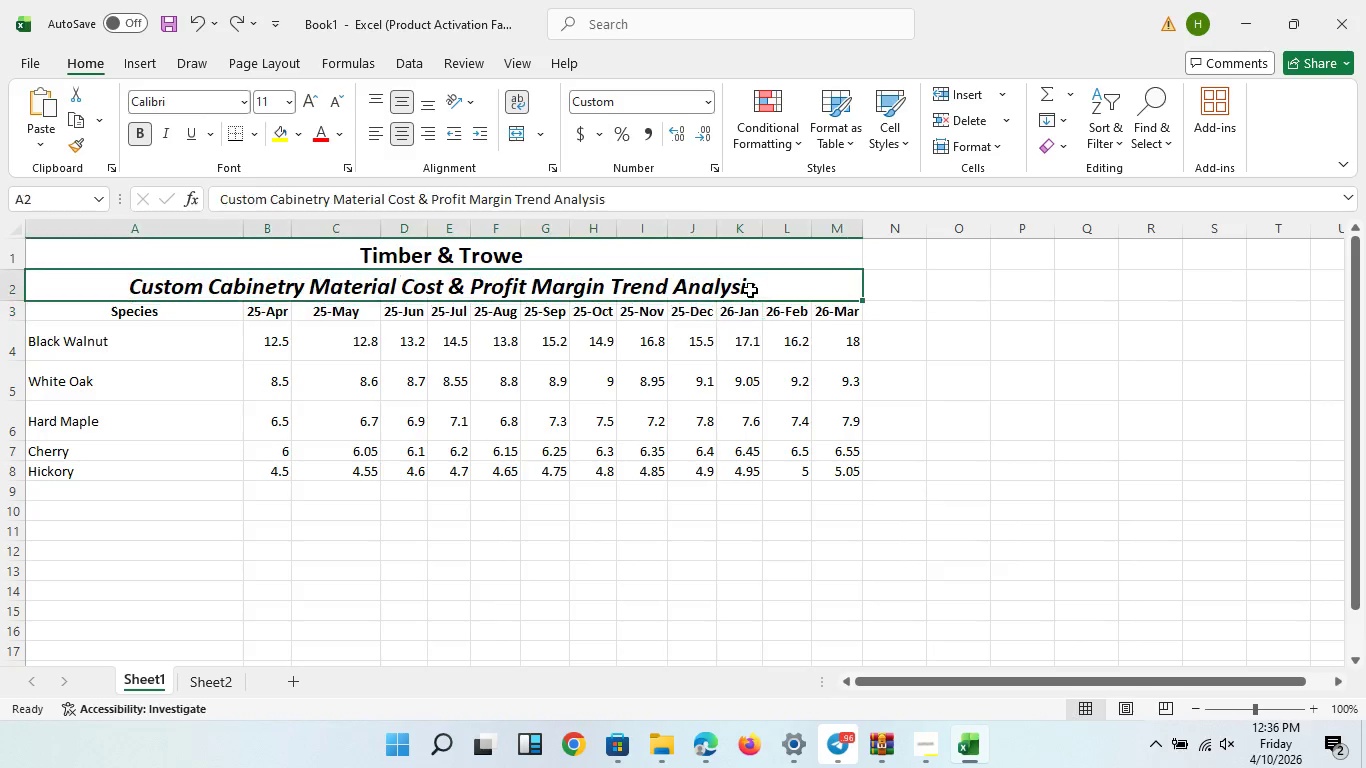 
left_click([750, 290])
 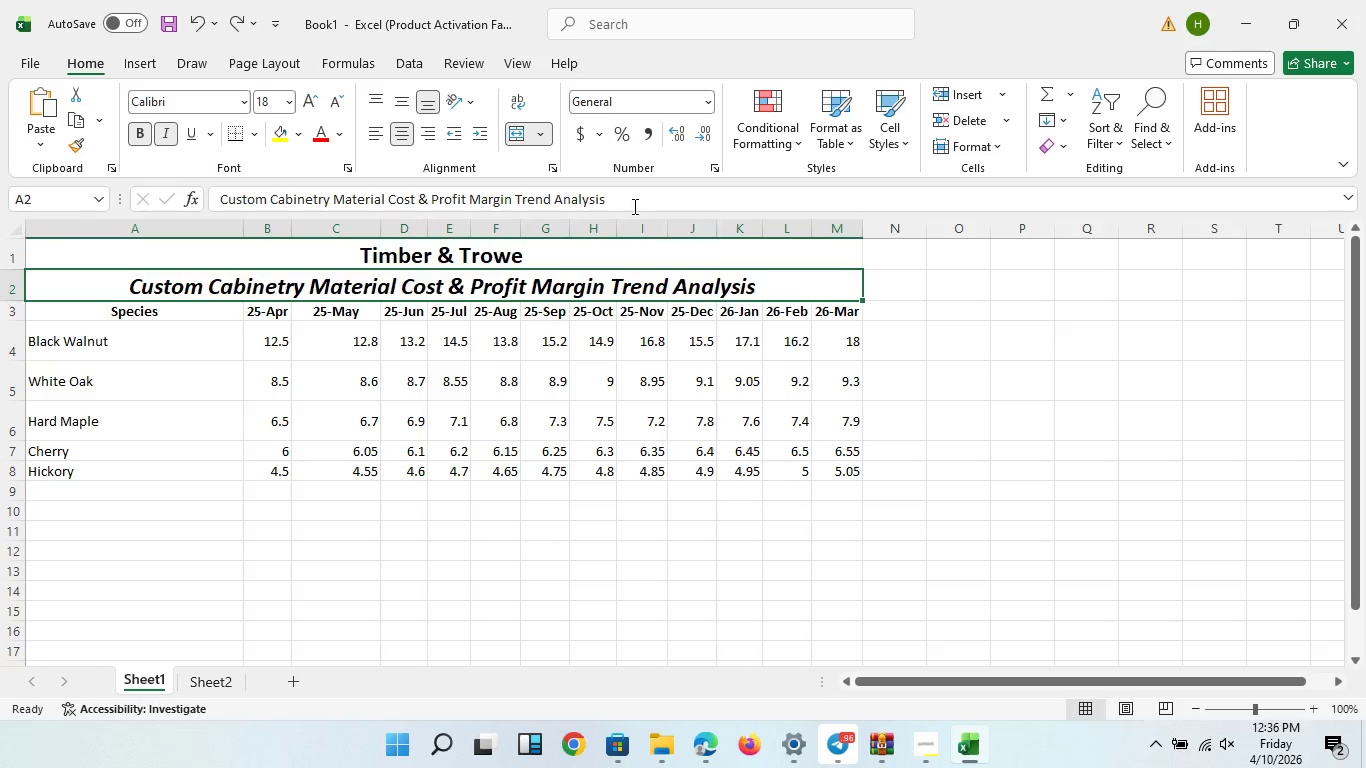 
left_click([629, 193])
 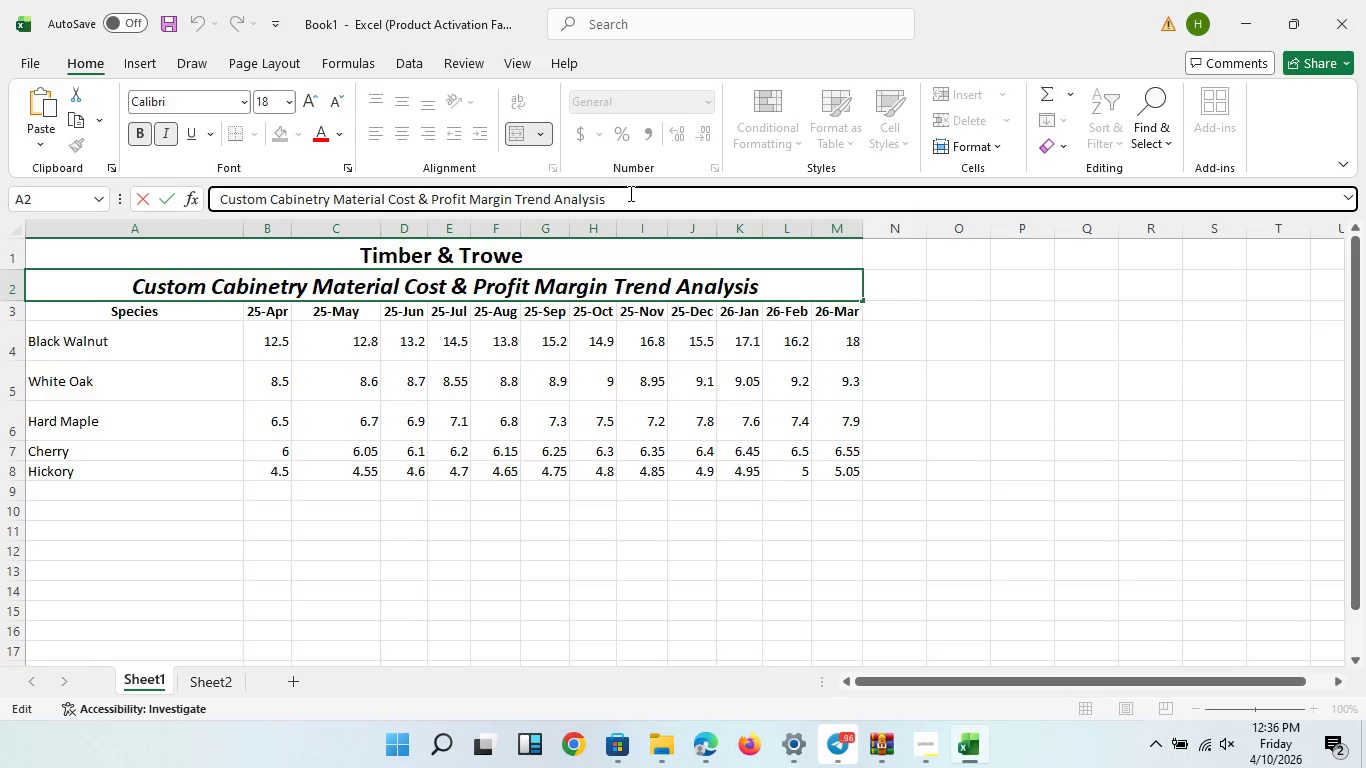 
type( From )
 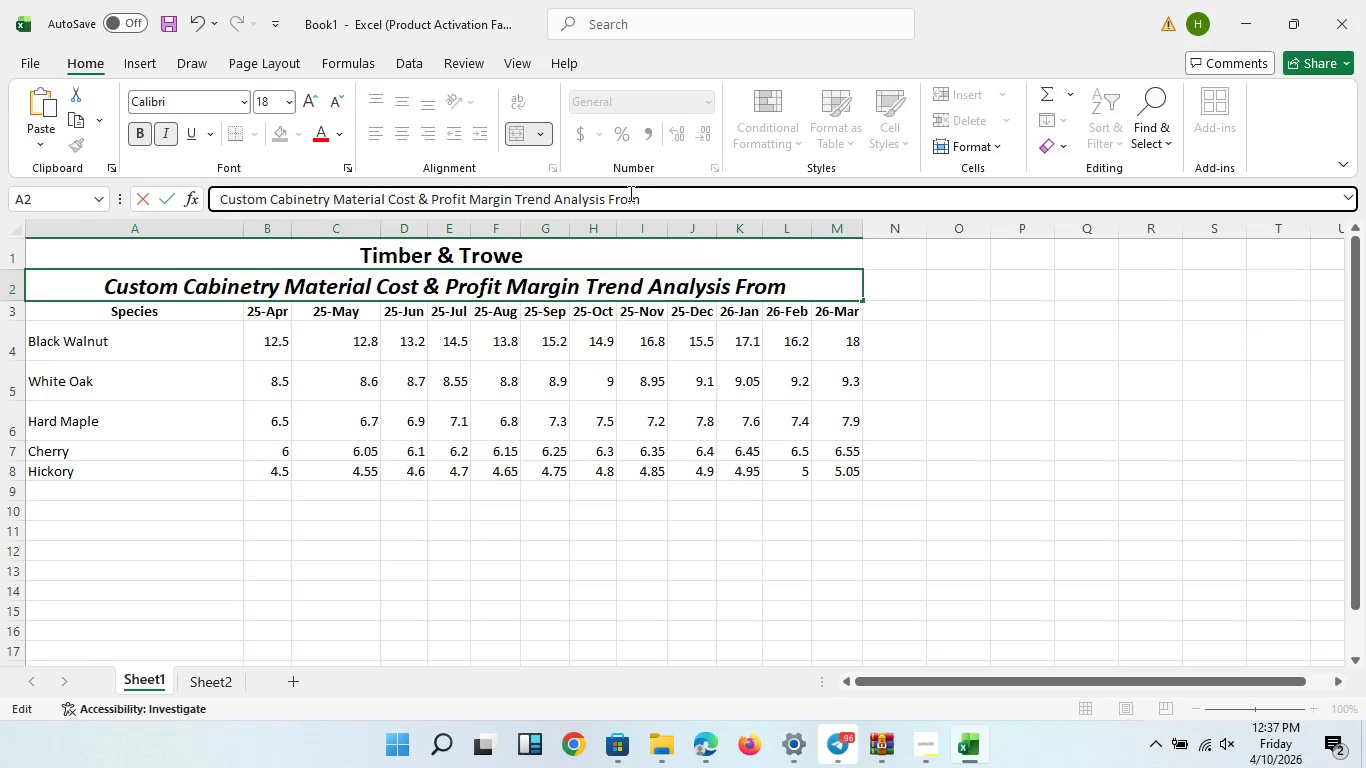 
wait(7.52)
 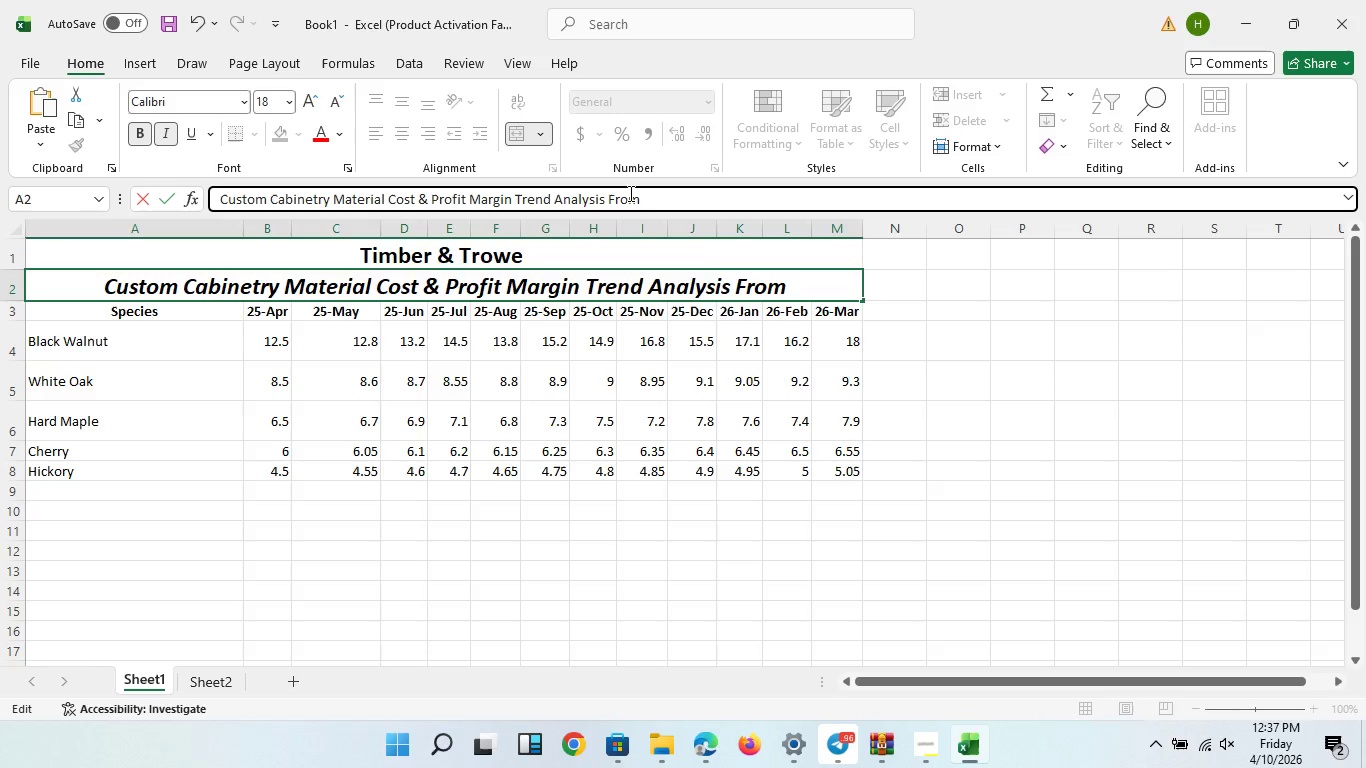 
type(April 2025- march 3)
key(Backspace)
type(3)
key(Backspace)
type(2025)
 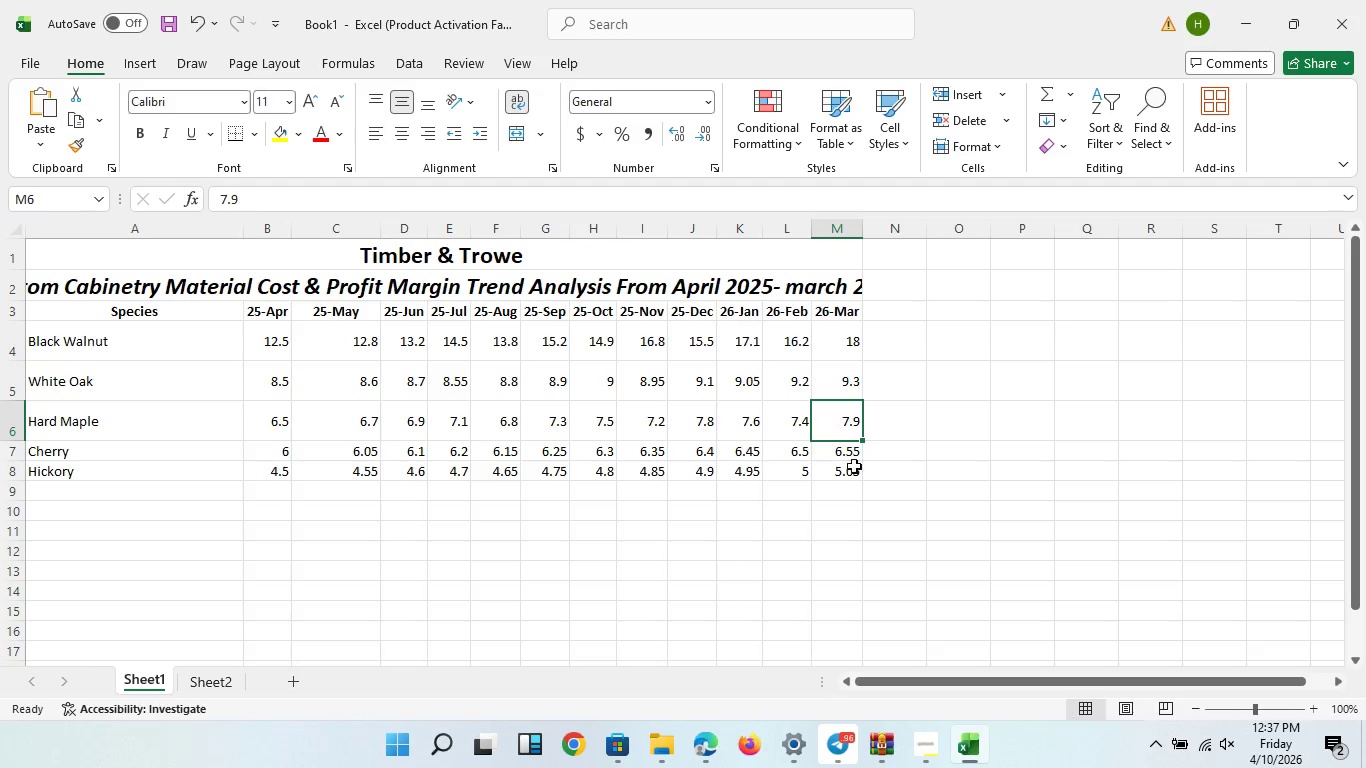 
left_click([1134, 423])
 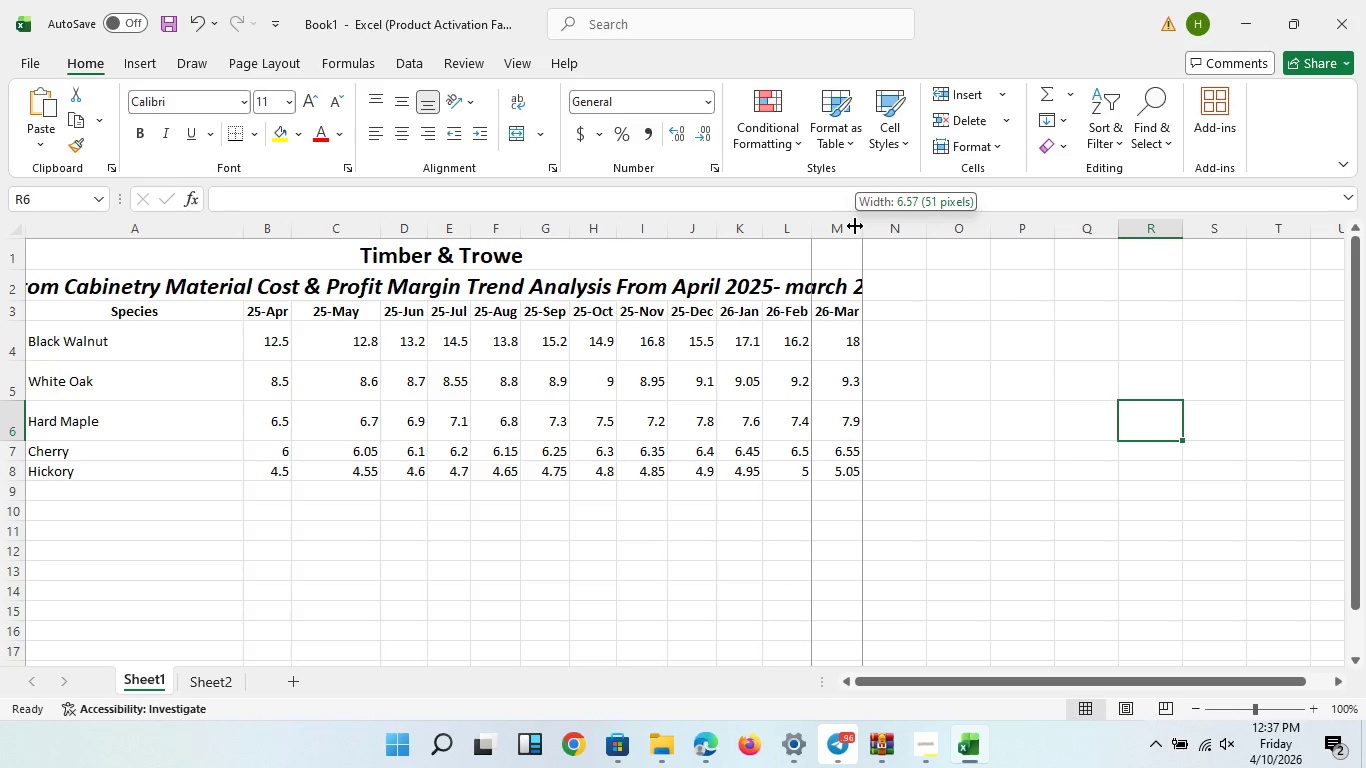 
left_click([855, 226])
 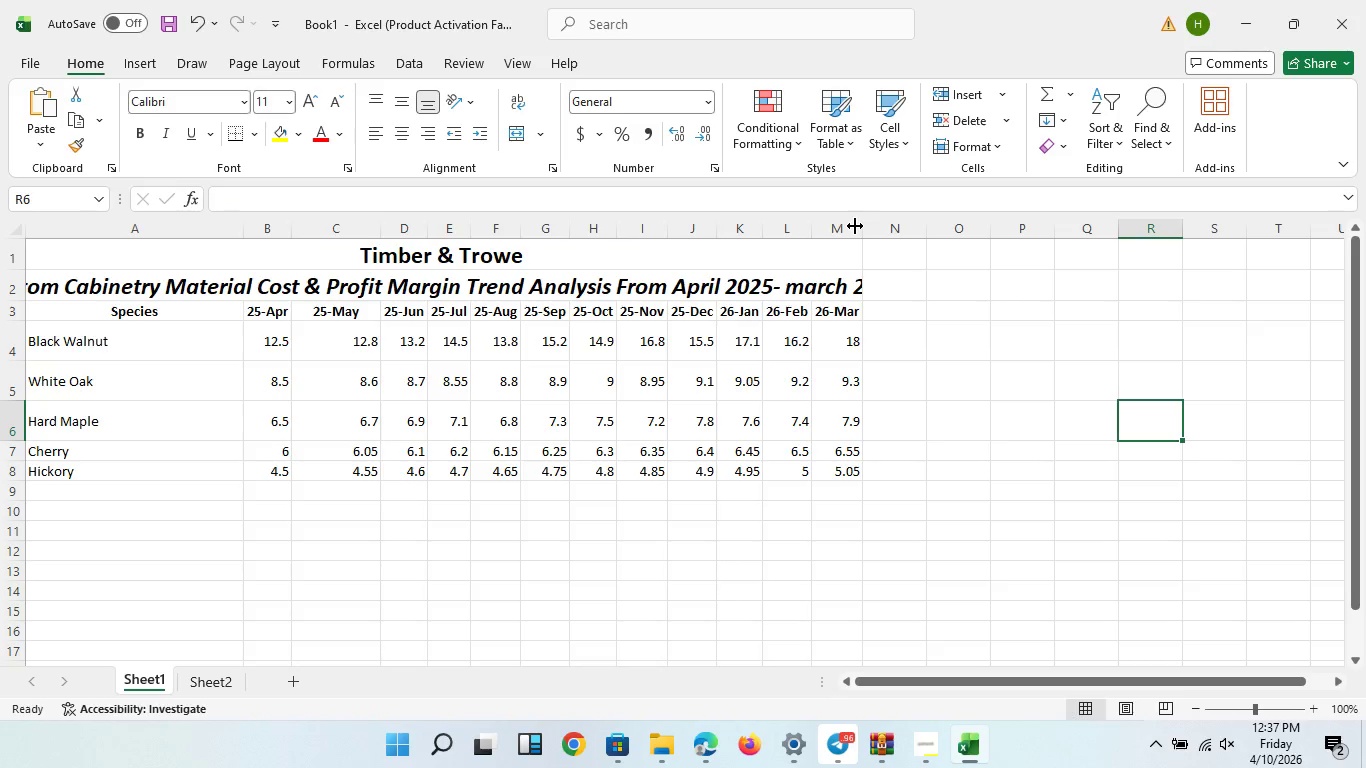 
double_click([855, 226])
 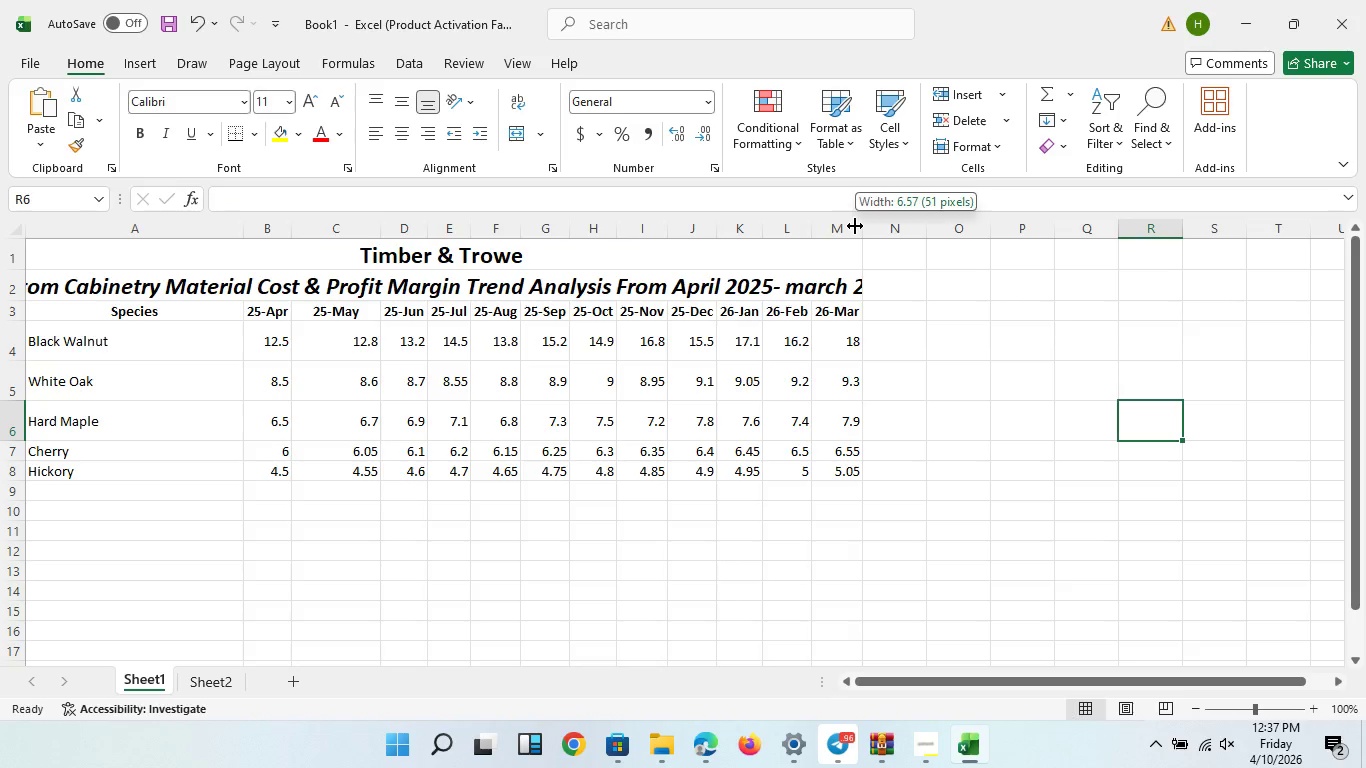 
left_click_drag(start_coordinate=[855, 226], to_coordinate=[887, 226])
 